 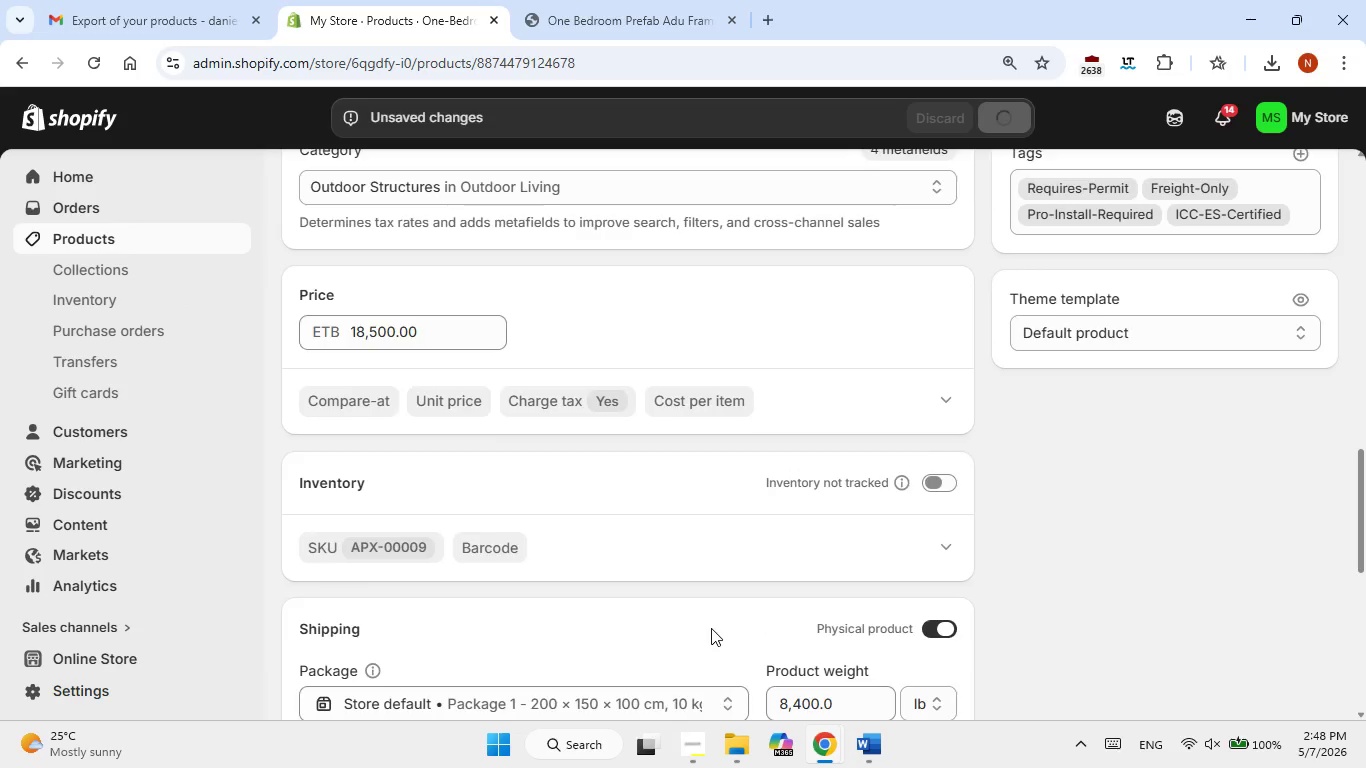 
scroll: coordinate [711, 628], scroll_direction: up, amount: 2.0
 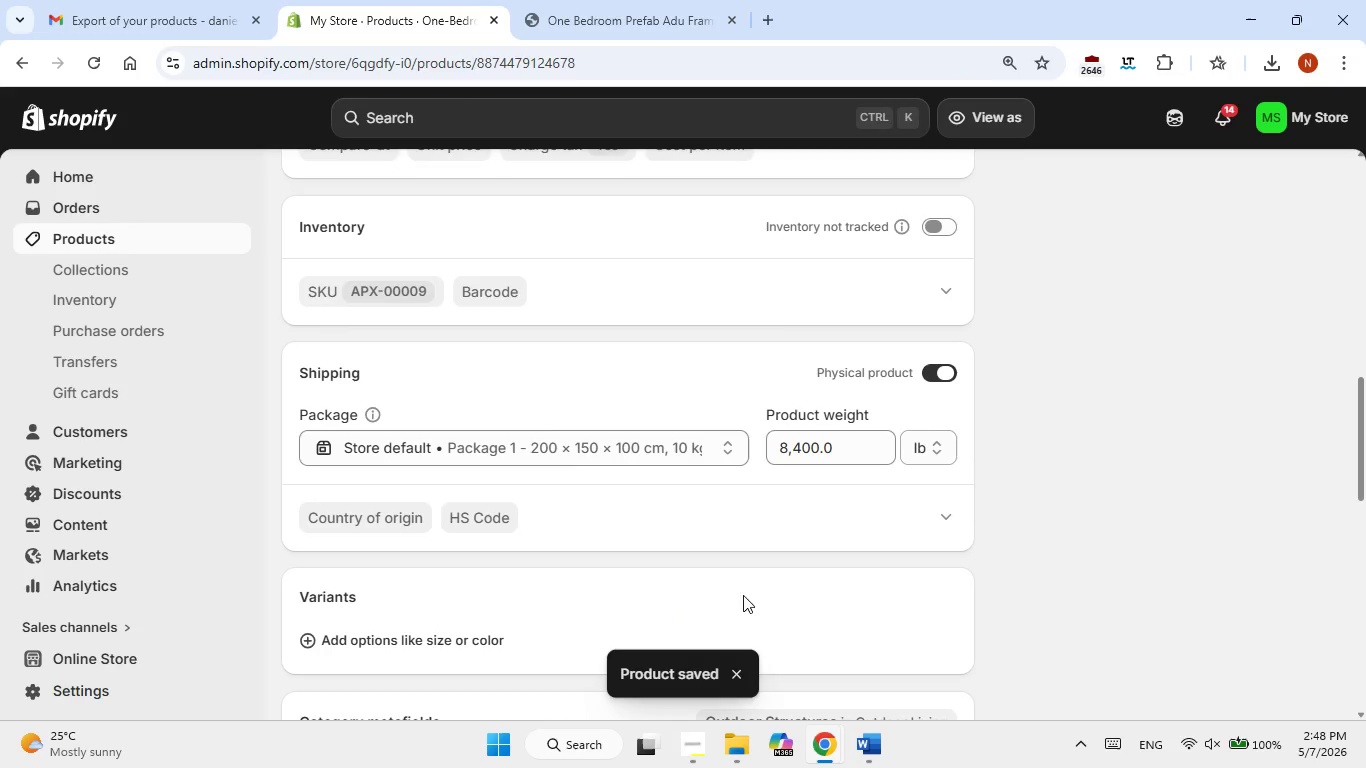 
left_click([933, 225])
 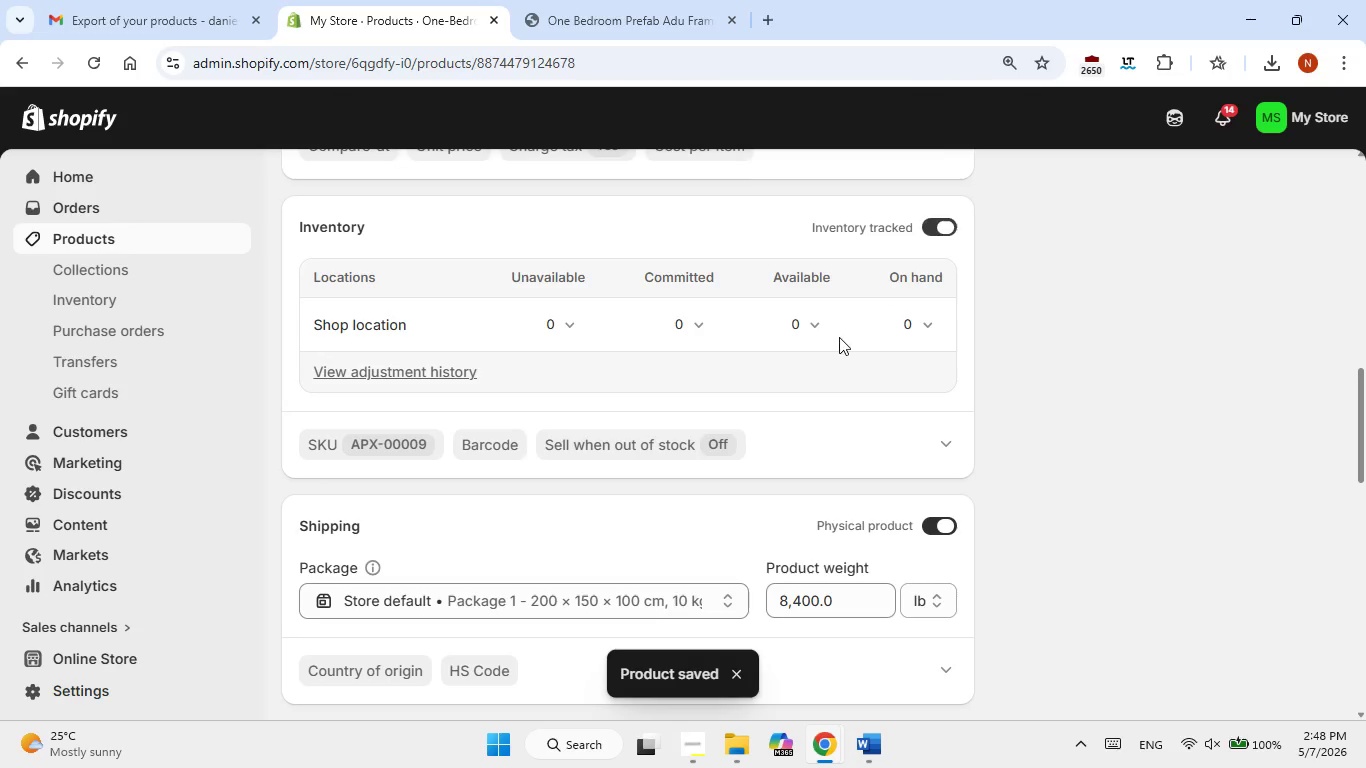 
left_click([776, 324])
 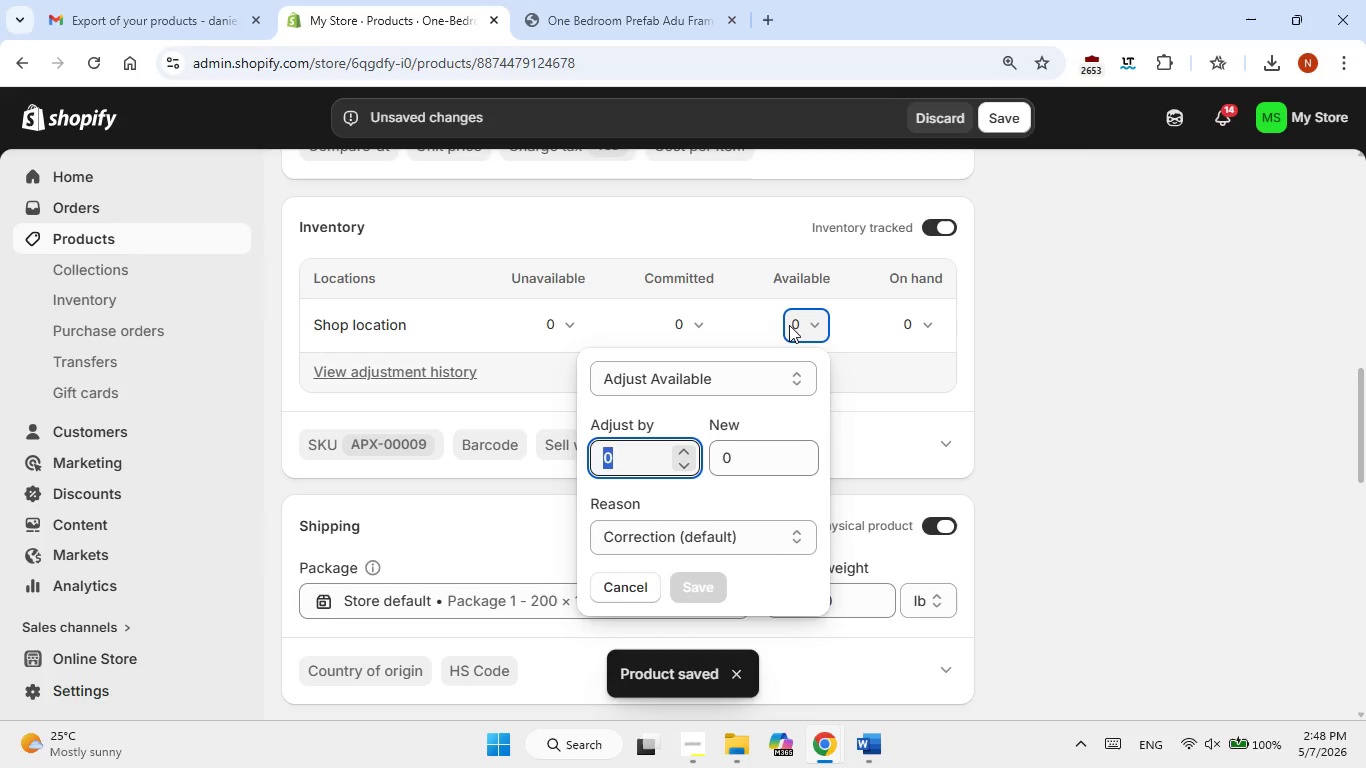 
key(Numpad8)
 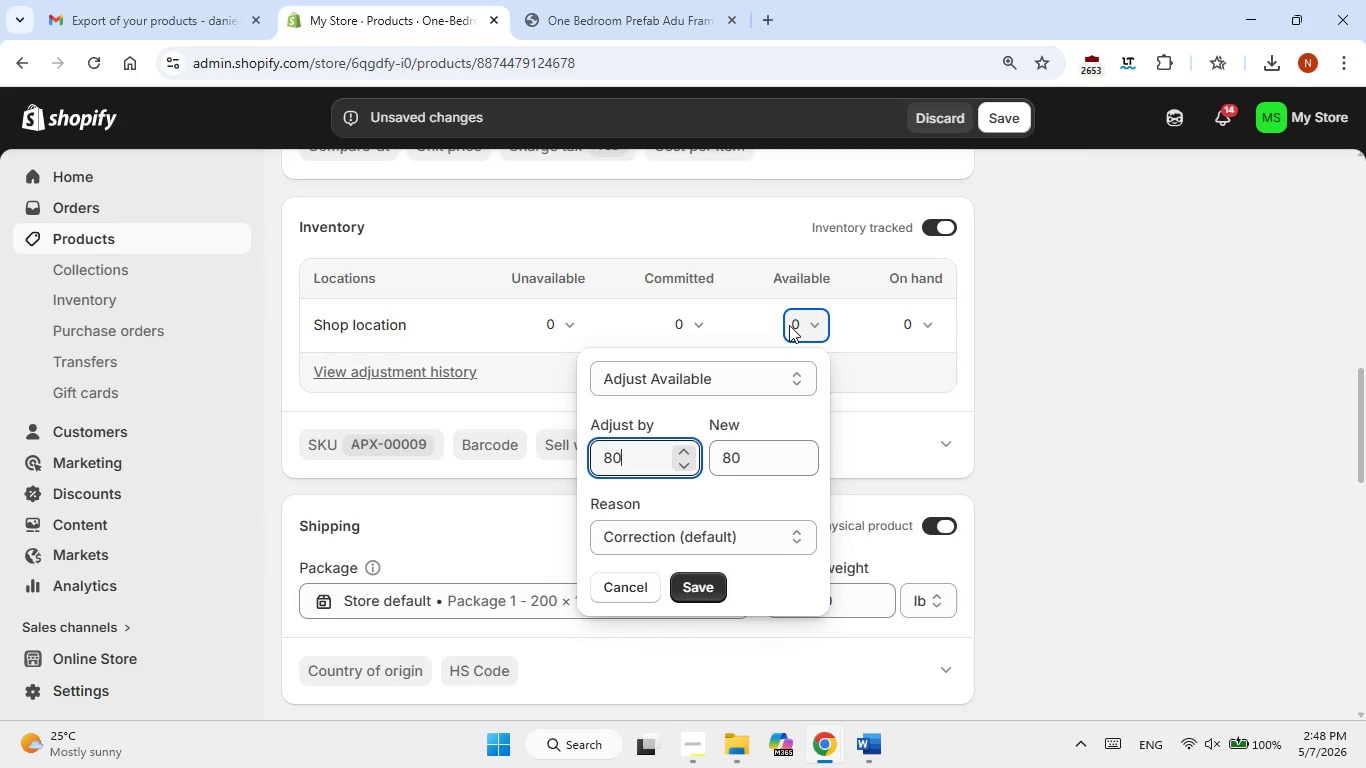 
key(Numpad0)
 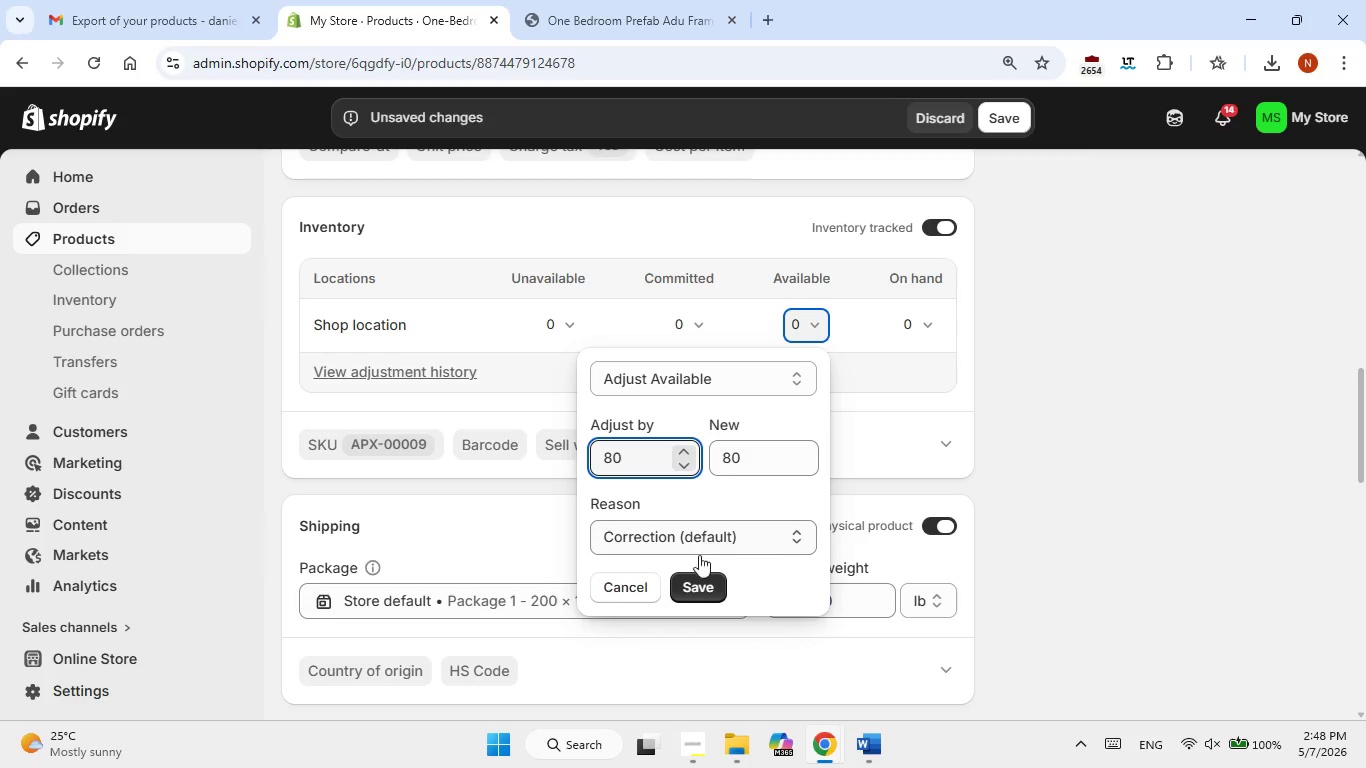 
left_click([698, 584])
 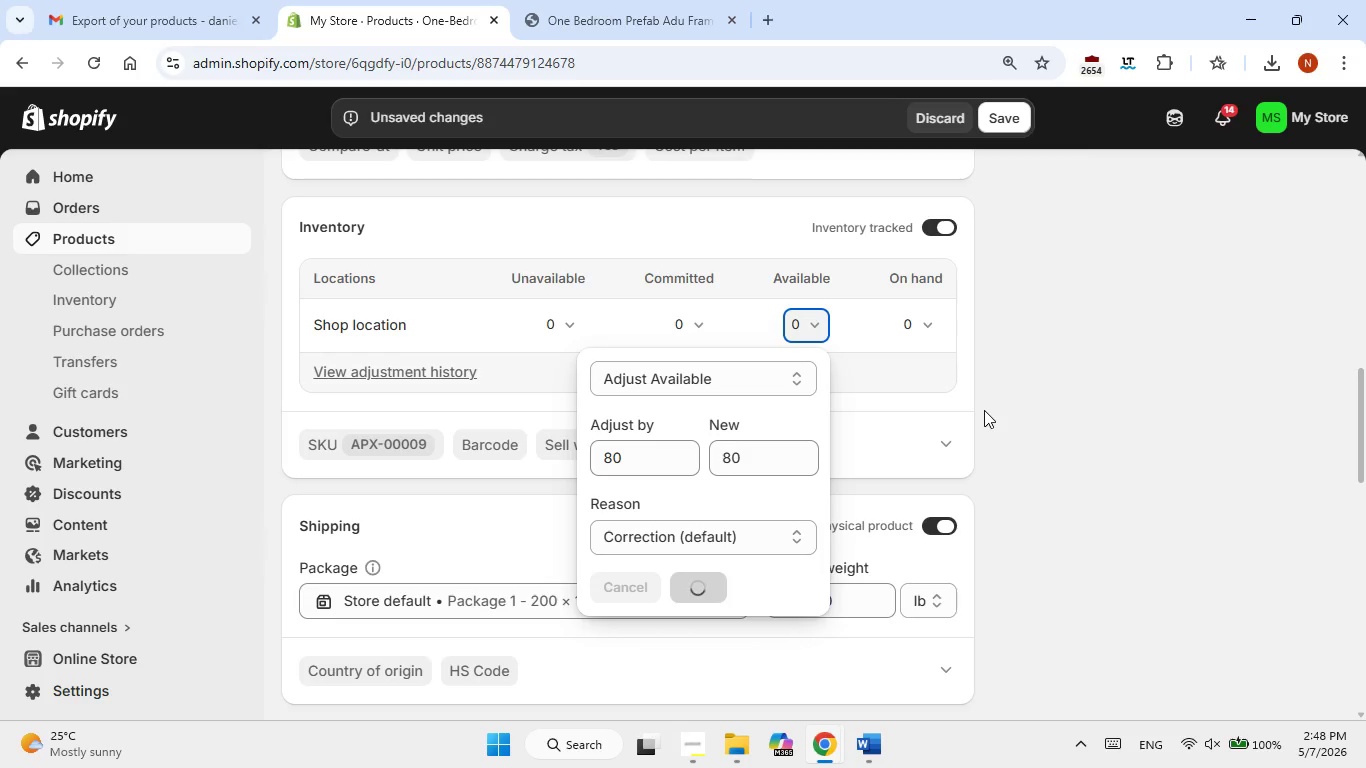 
scroll: coordinate [983, 410], scroll_direction: up, amount: 8.0
 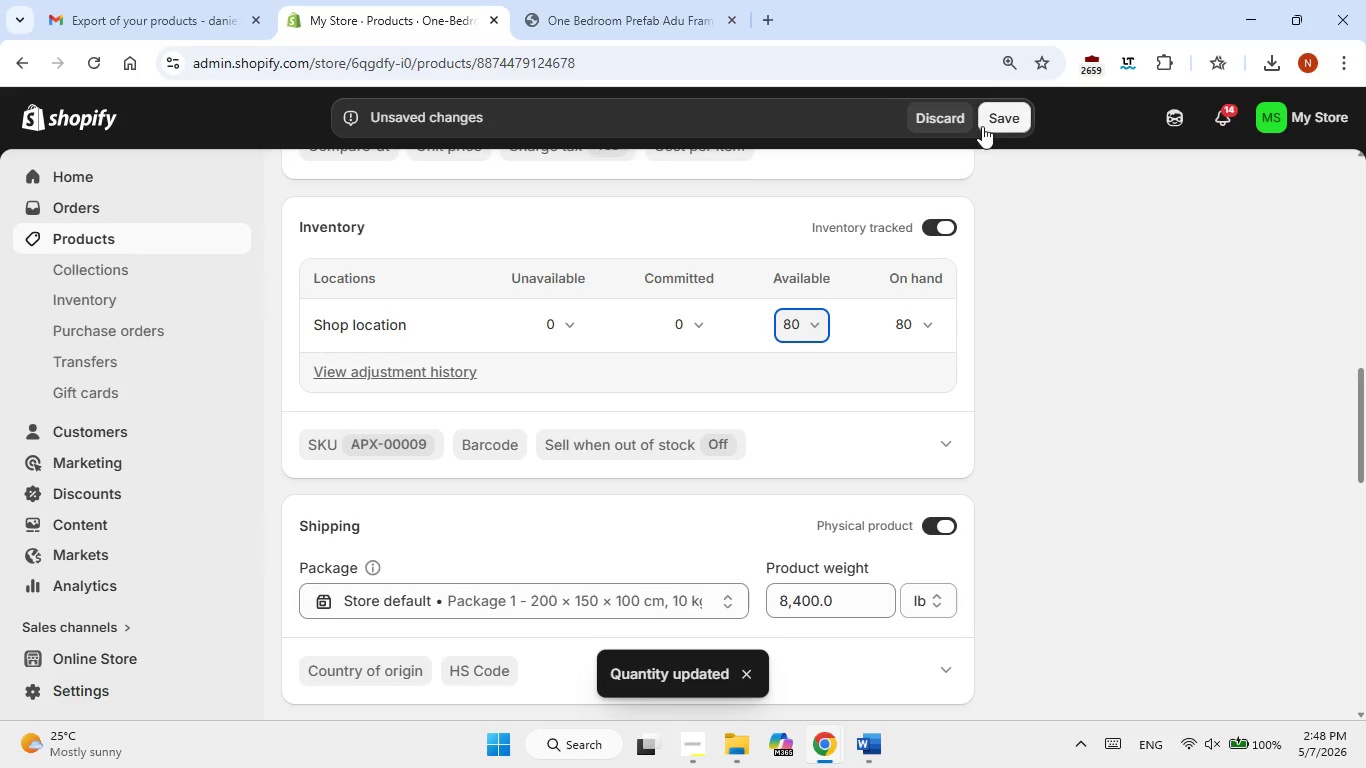 
left_click([995, 117])
 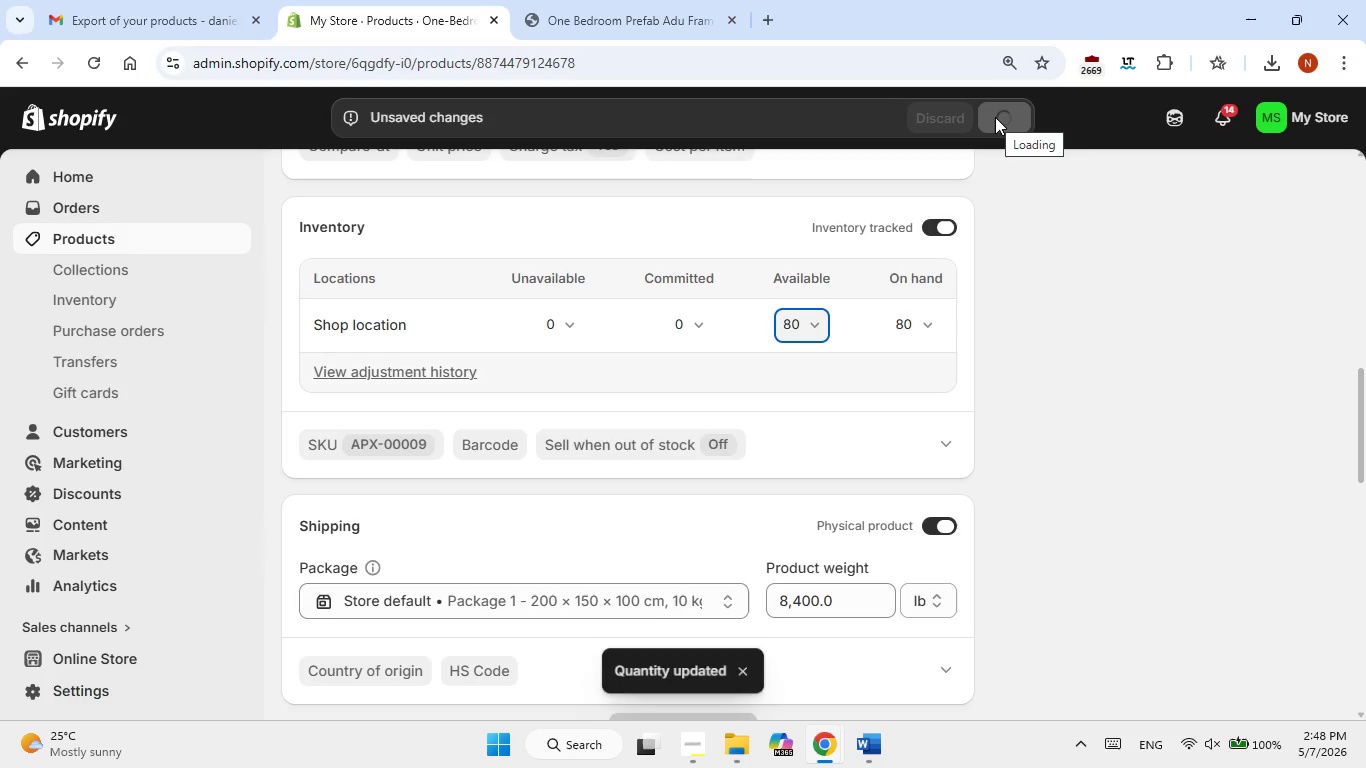 
wait(8.64)
 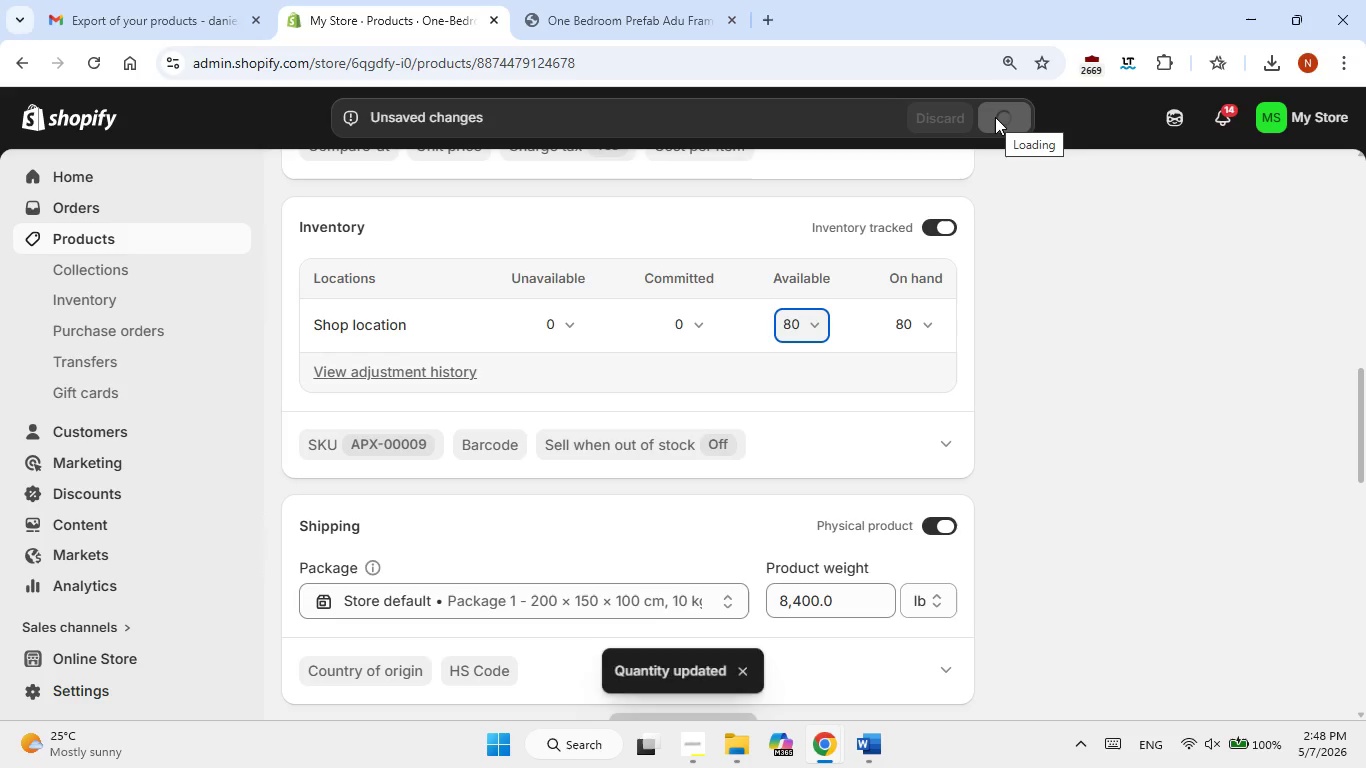 
left_click_drag(start_coordinate=[1092, 329], to_coordinate=[1094, 337])
 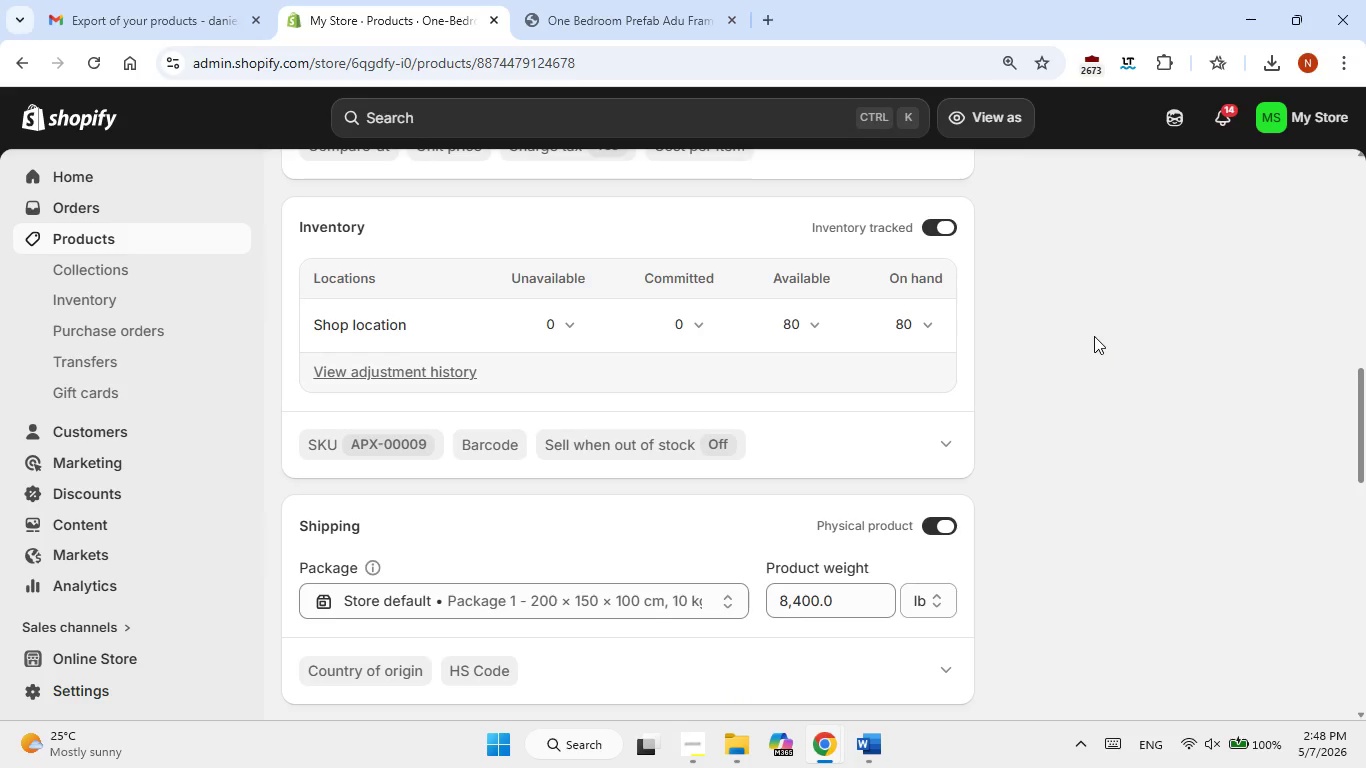 
scroll: coordinate [1094, 336], scroll_direction: up, amount: 3.0
 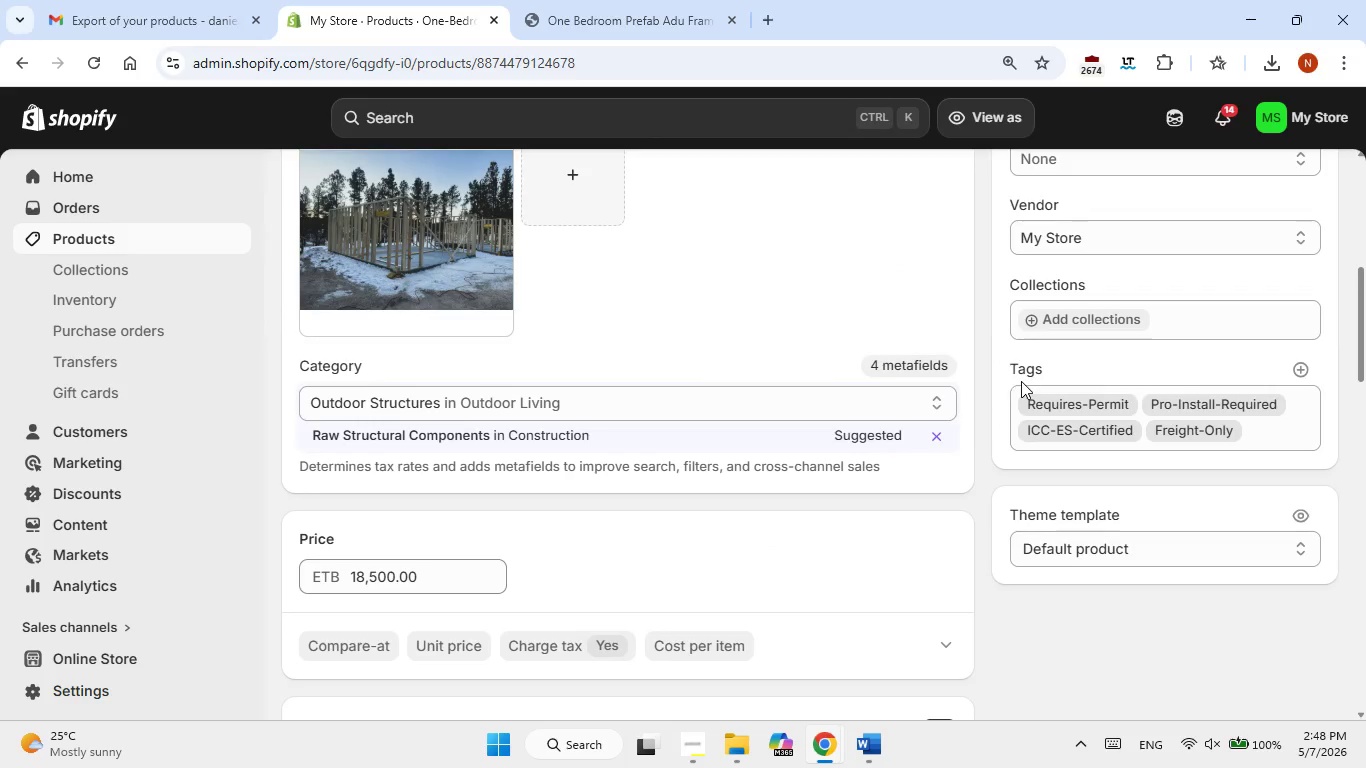 
left_click([878, 445])
 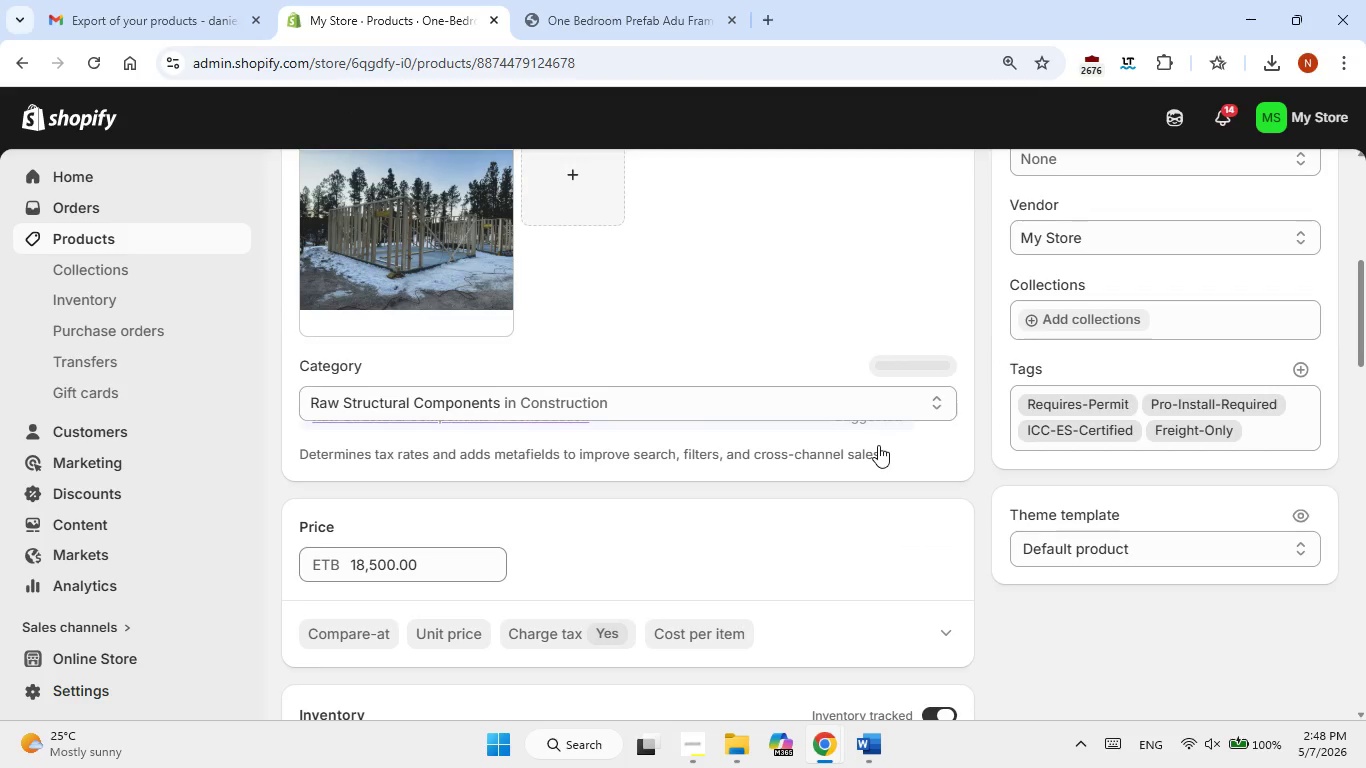 
scroll: coordinate [878, 445], scroll_direction: up, amount: 11.0
 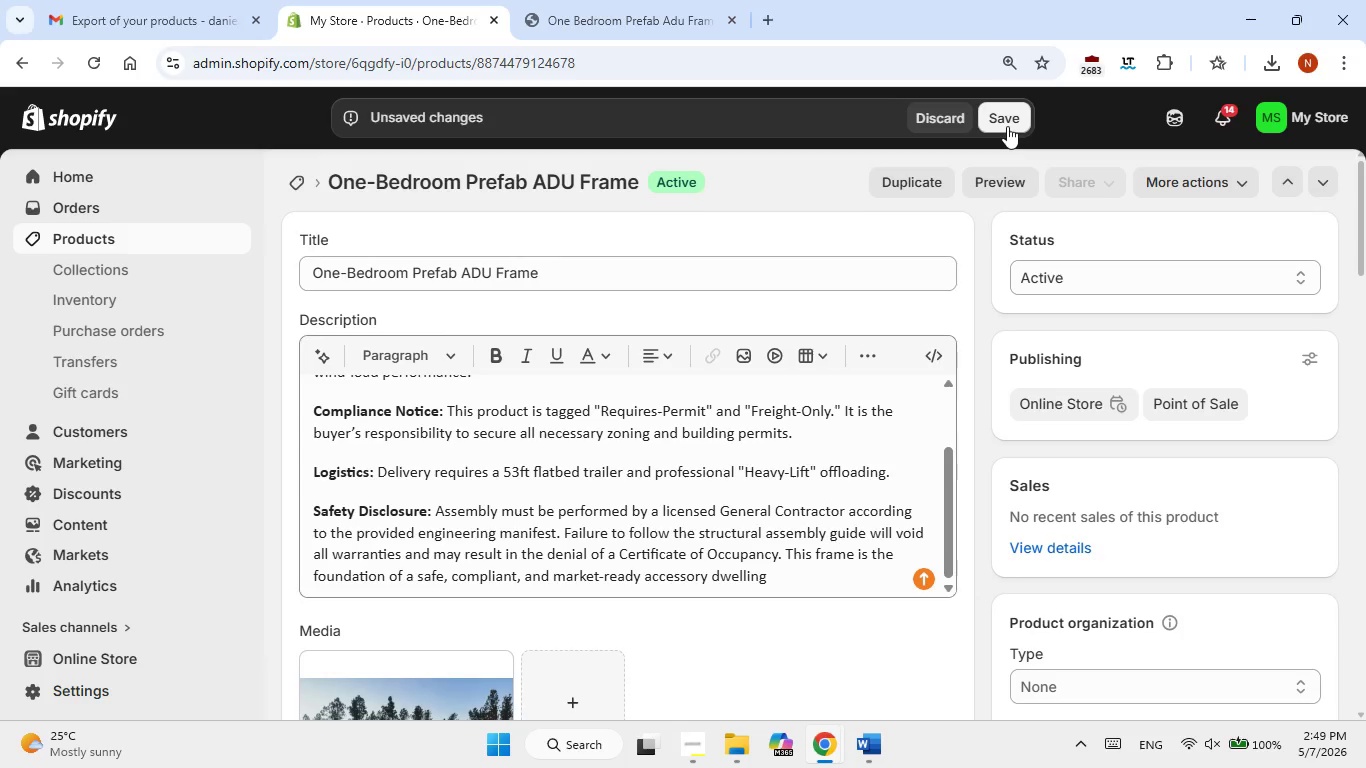 
wait(64.85)
 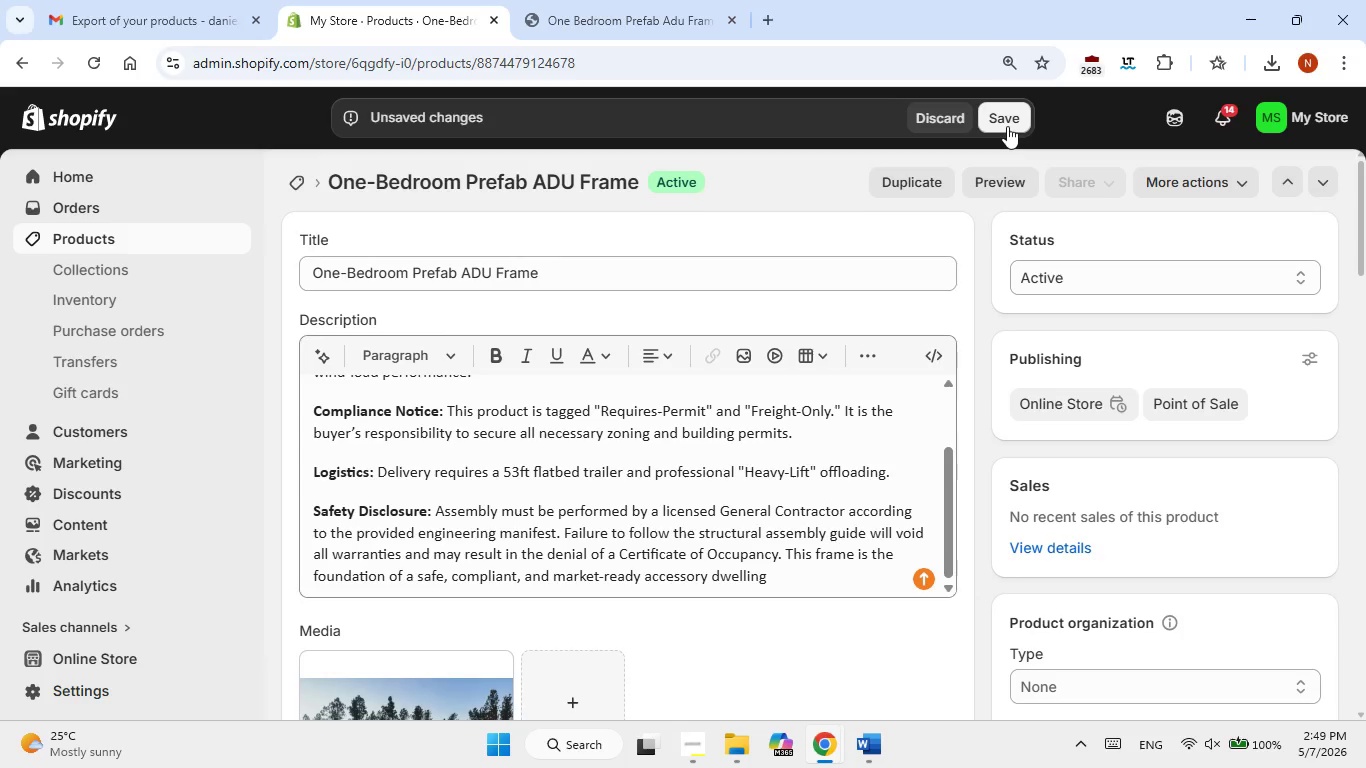 
left_click([837, 662])
 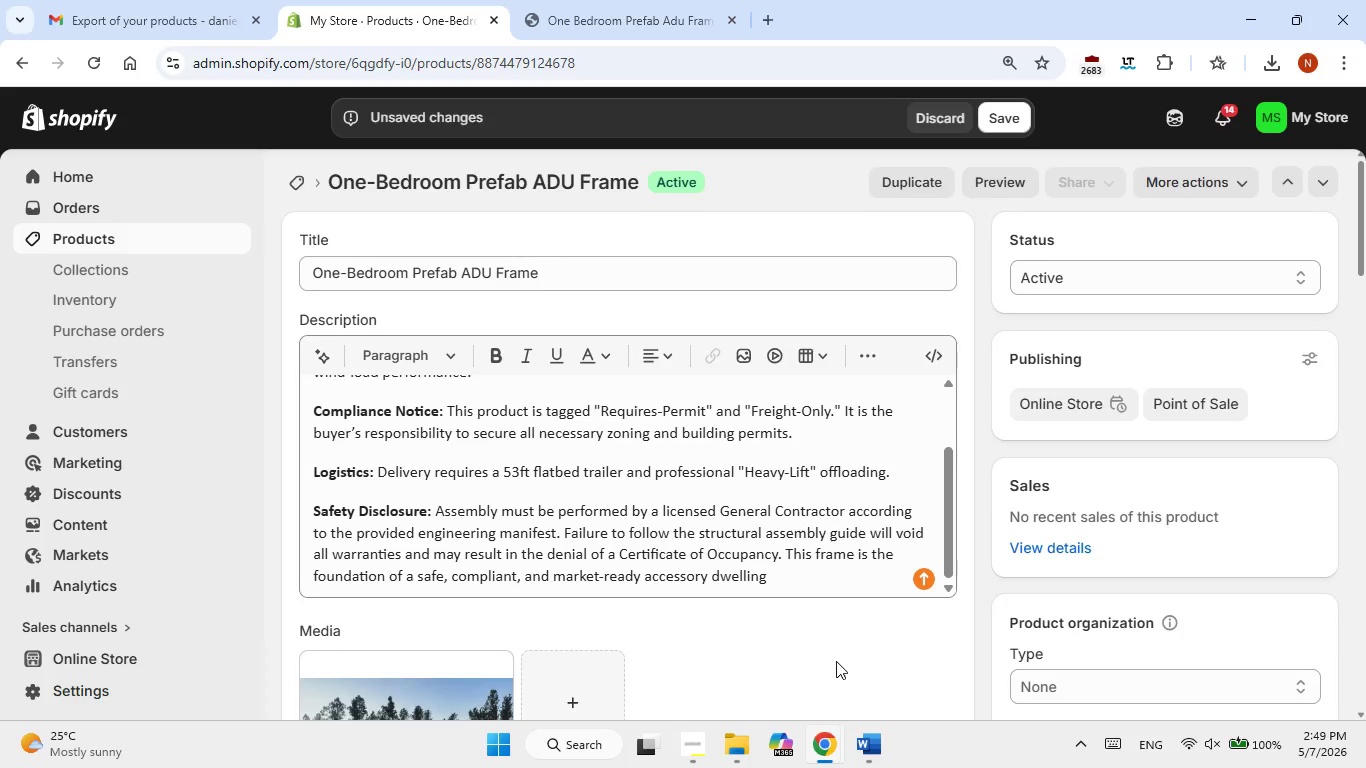 
scroll: coordinate [835, 660], scroll_direction: down, amount: 6.0
 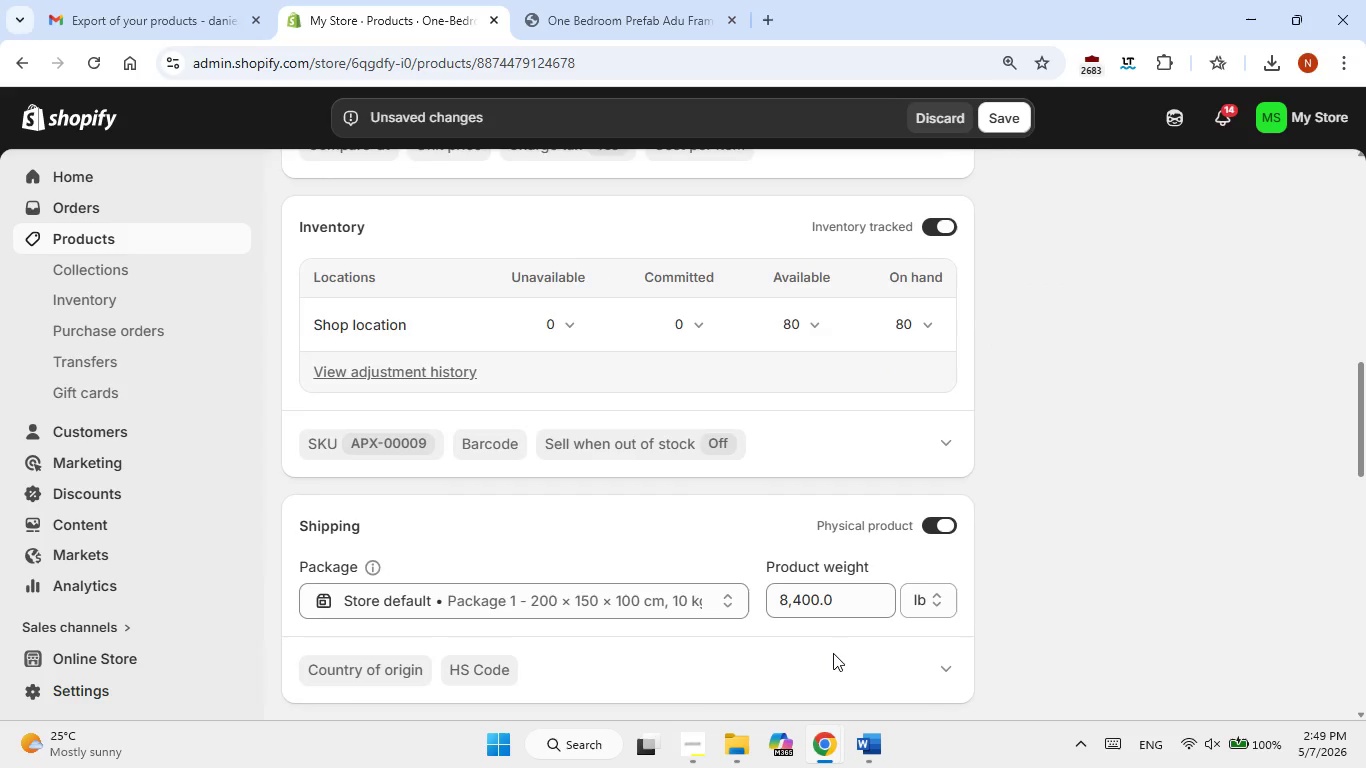 
scroll: coordinate [833, 653], scroll_direction: up, amount: 14.0
 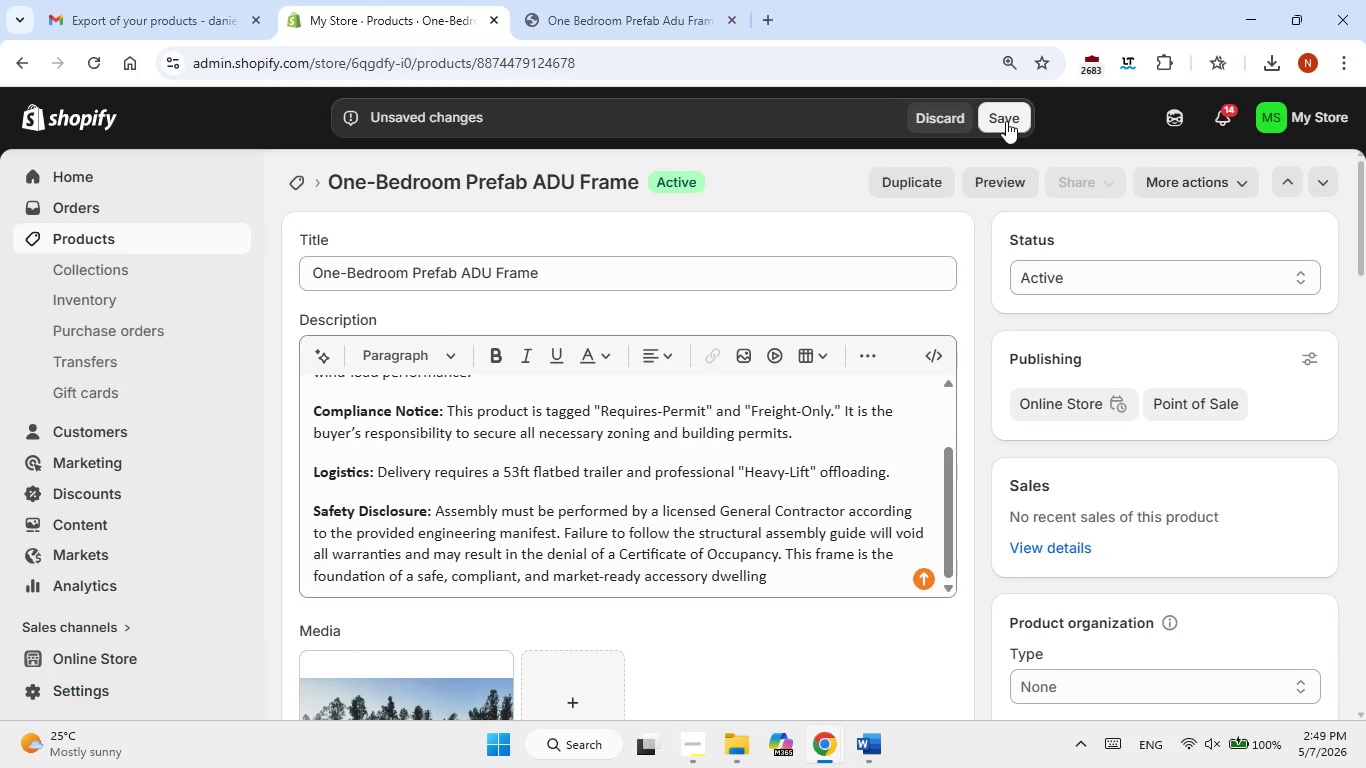 
wait(21.69)
 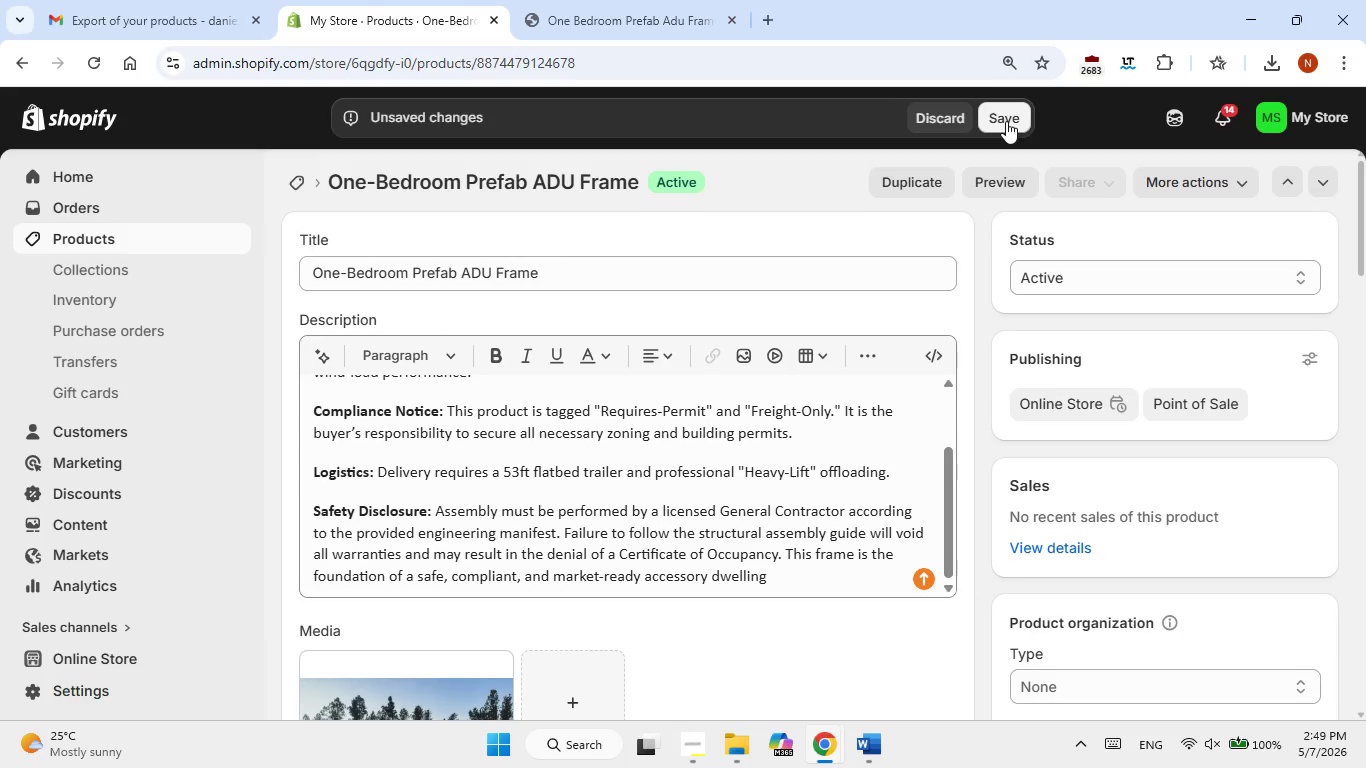 
scroll: coordinate [729, 275], scroll_direction: down, amount: 3.0
 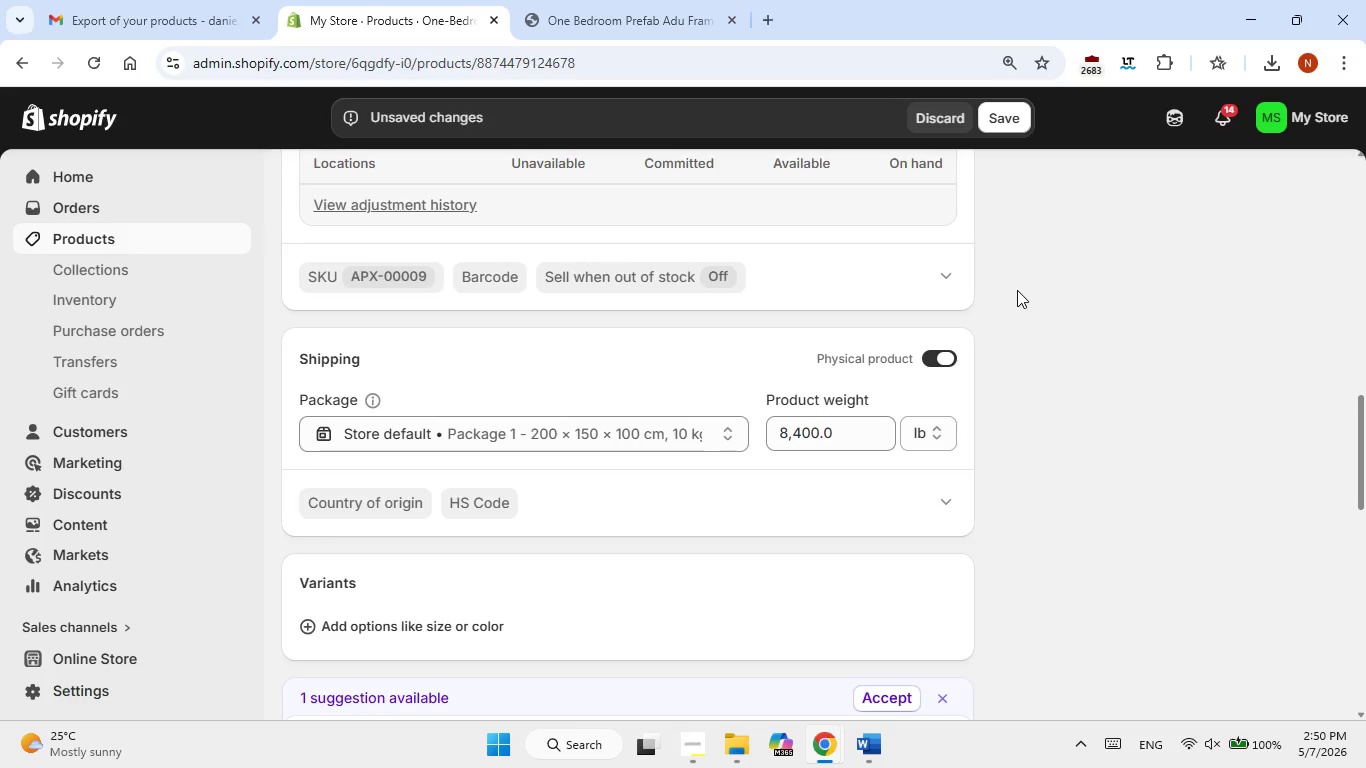 
wait(6.58)
 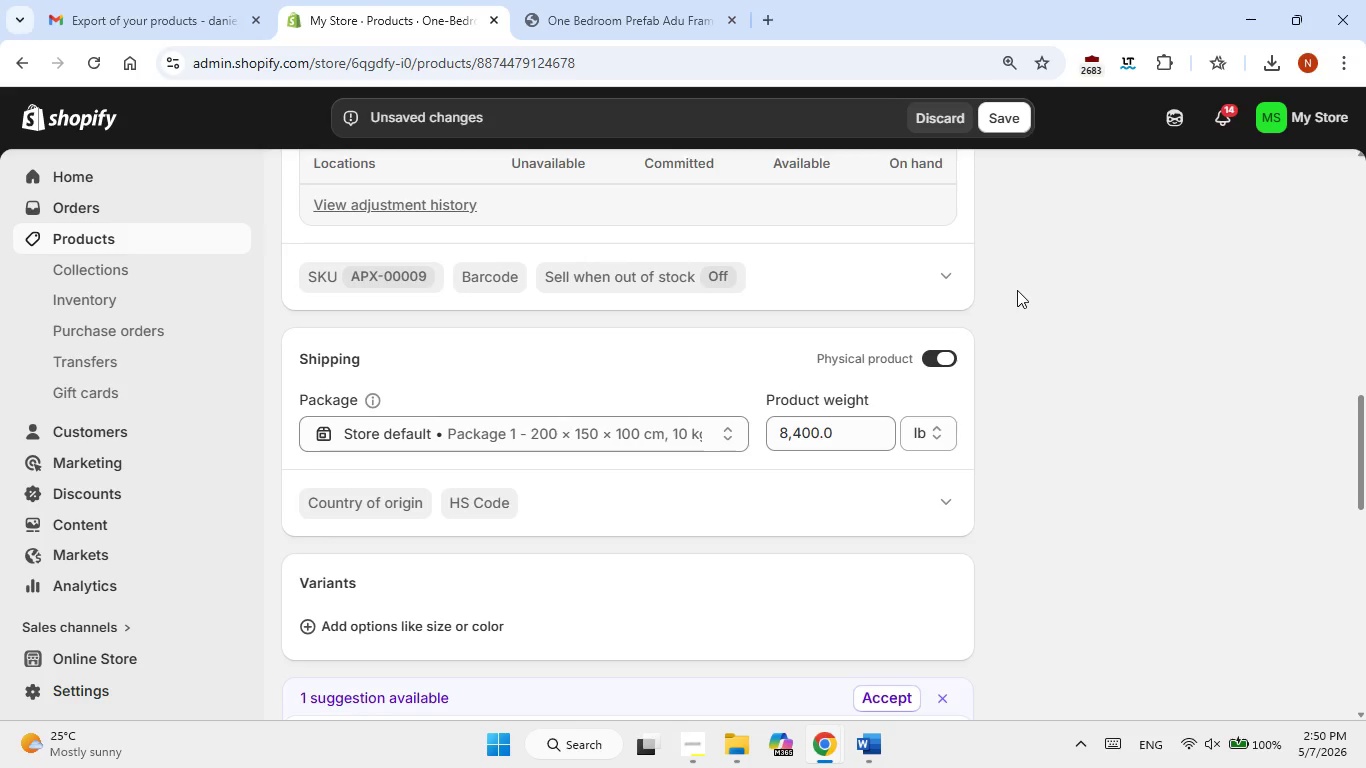 
scroll: coordinate [1017, 290], scroll_direction: down, amount: 2.0
 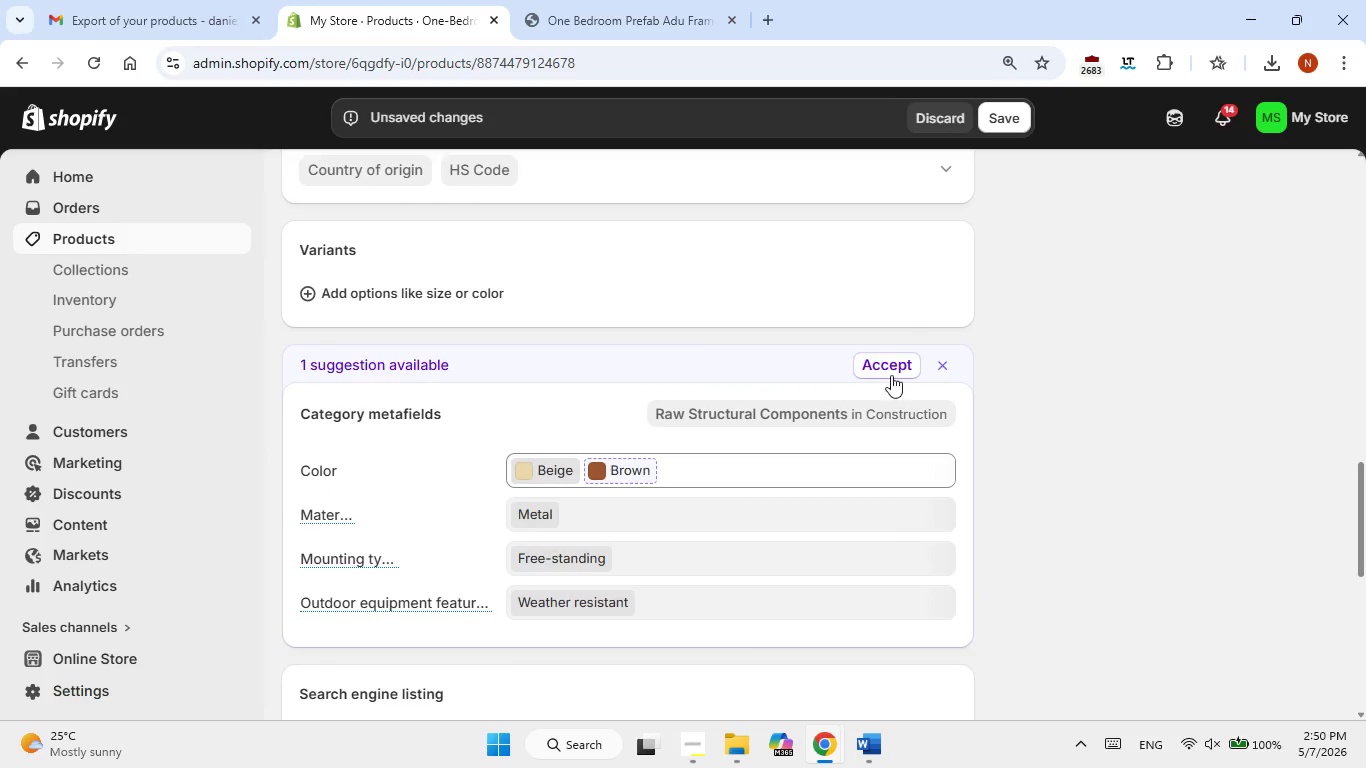 
left_click([890, 374])
 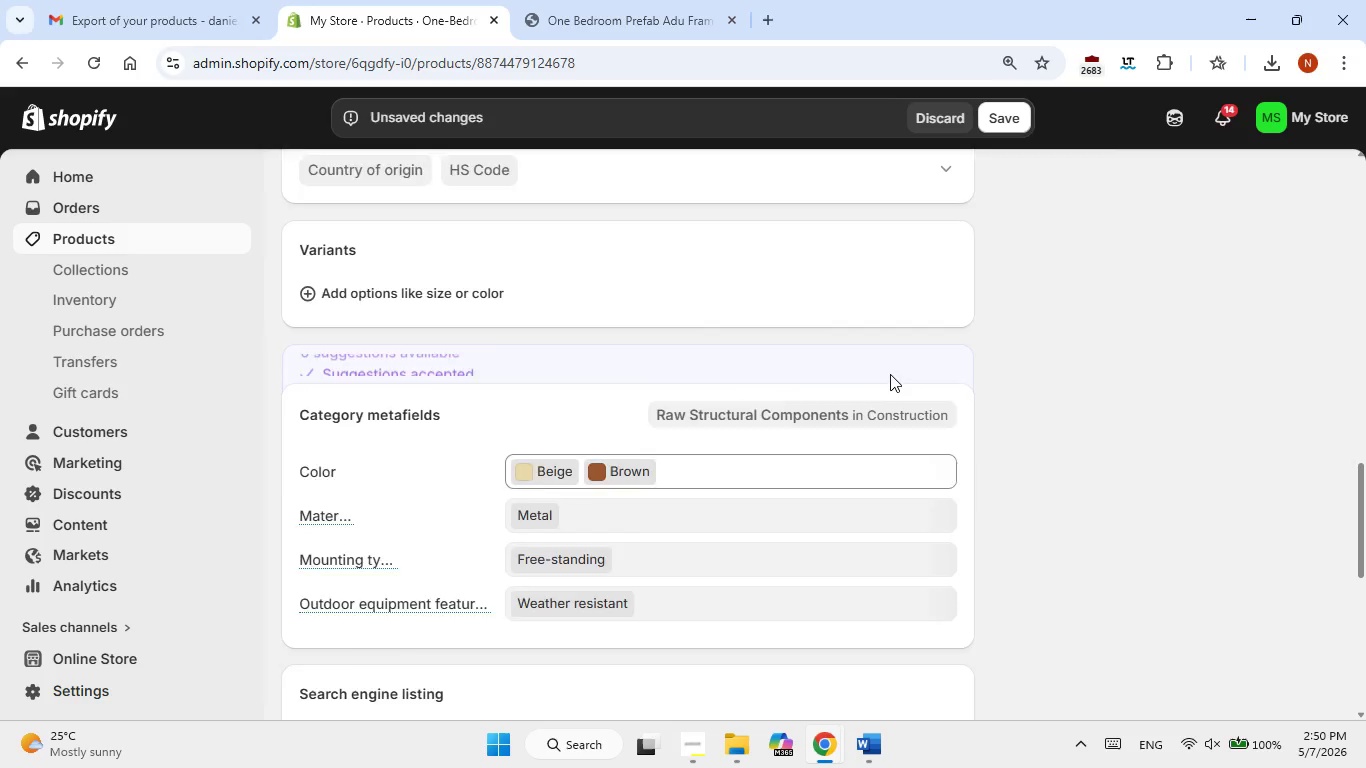 
scroll: coordinate [890, 374], scroll_direction: down, amount: 6.0
 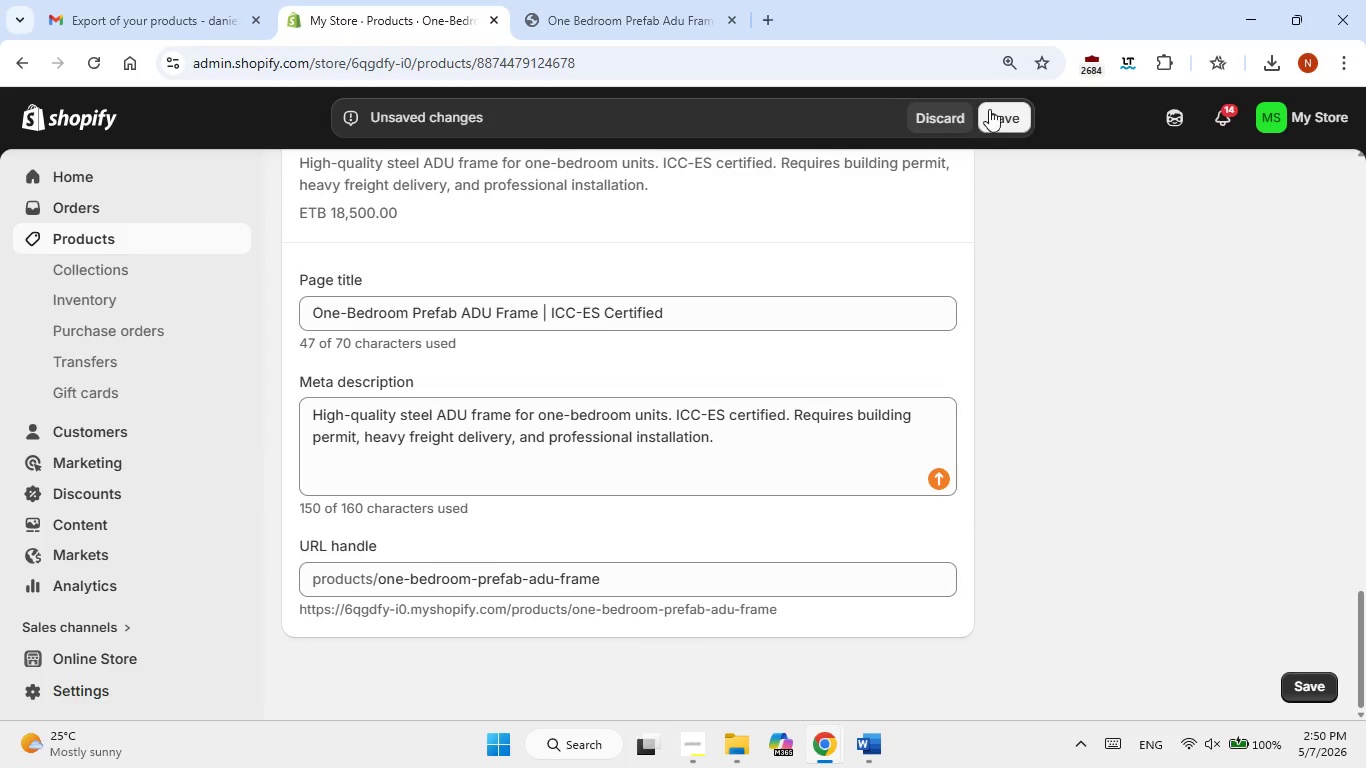 
scroll: coordinate [918, 375], scroll_direction: up, amount: 6.0
 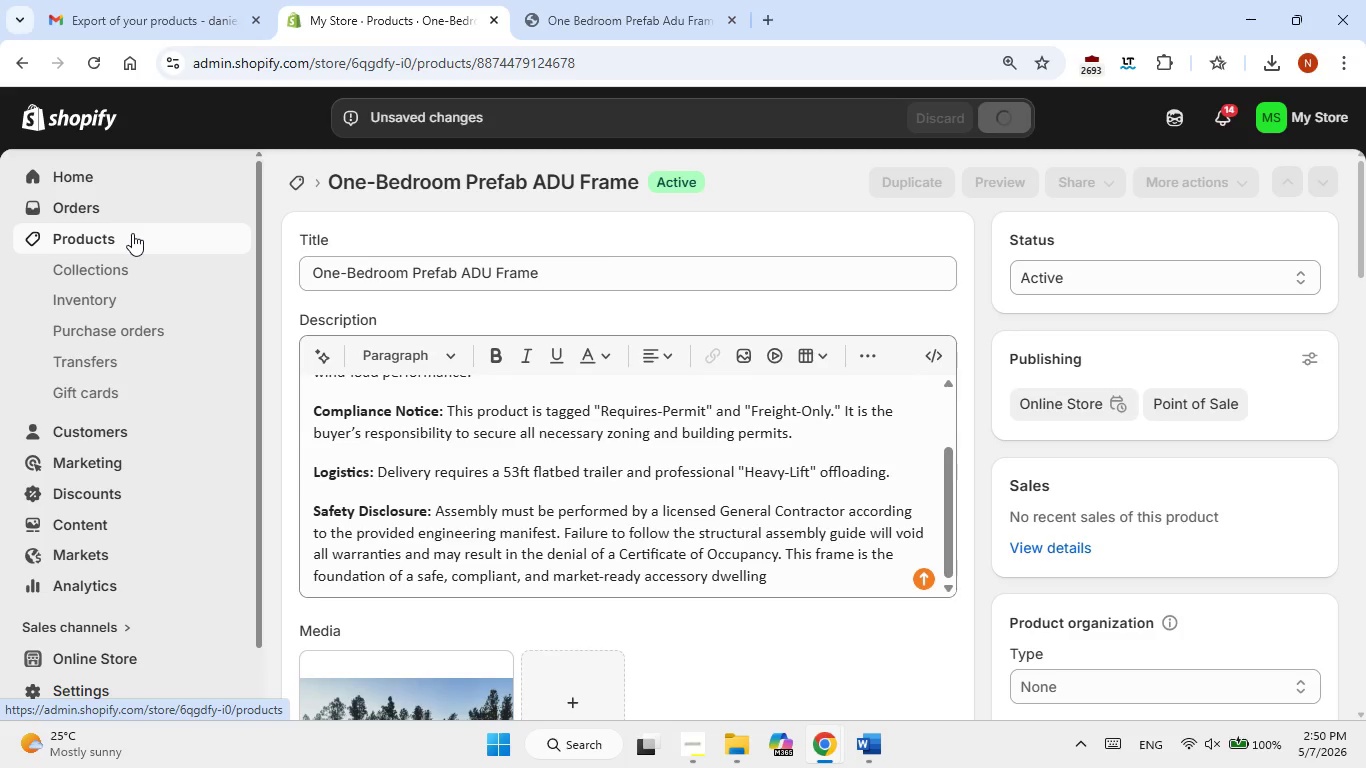 
left_click([863, 741])
 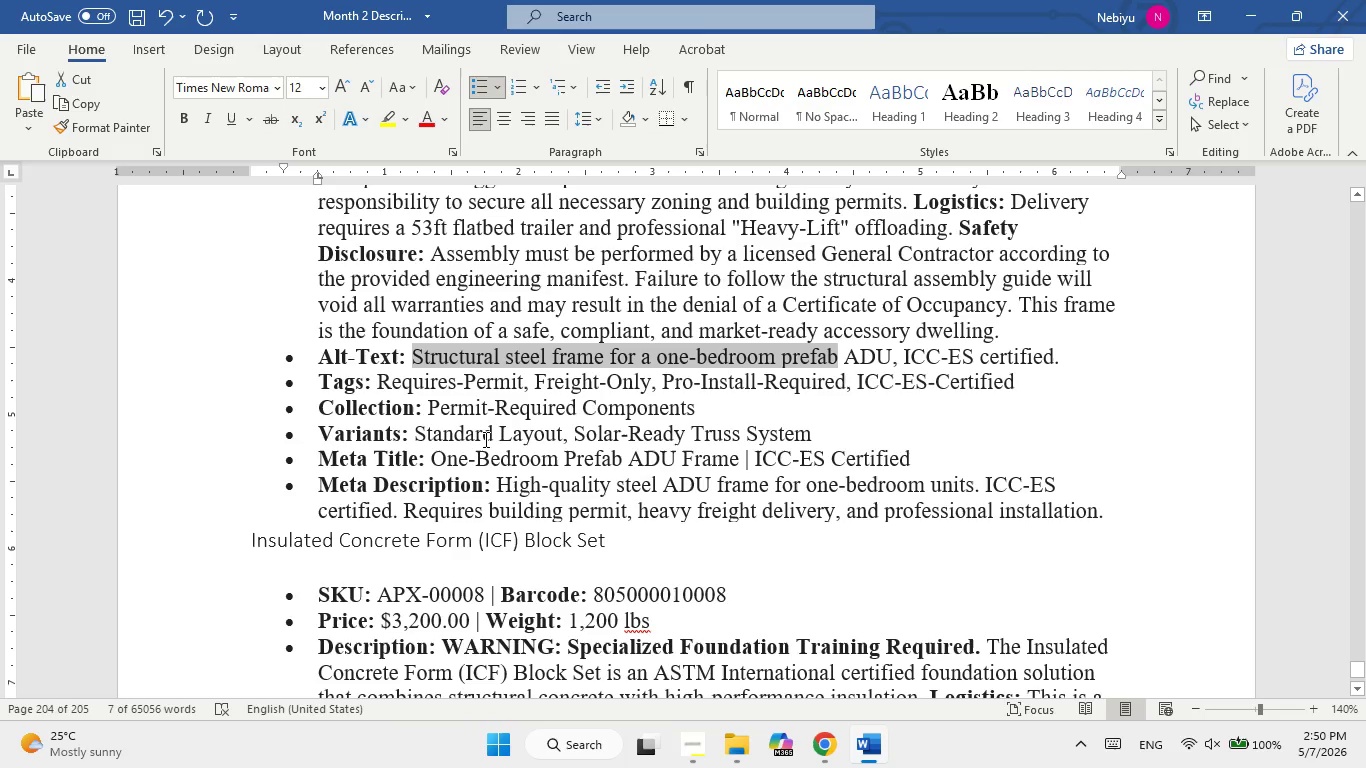 
scroll: coordinate [546, 462], scroll_direction: down, amount: 6.0
 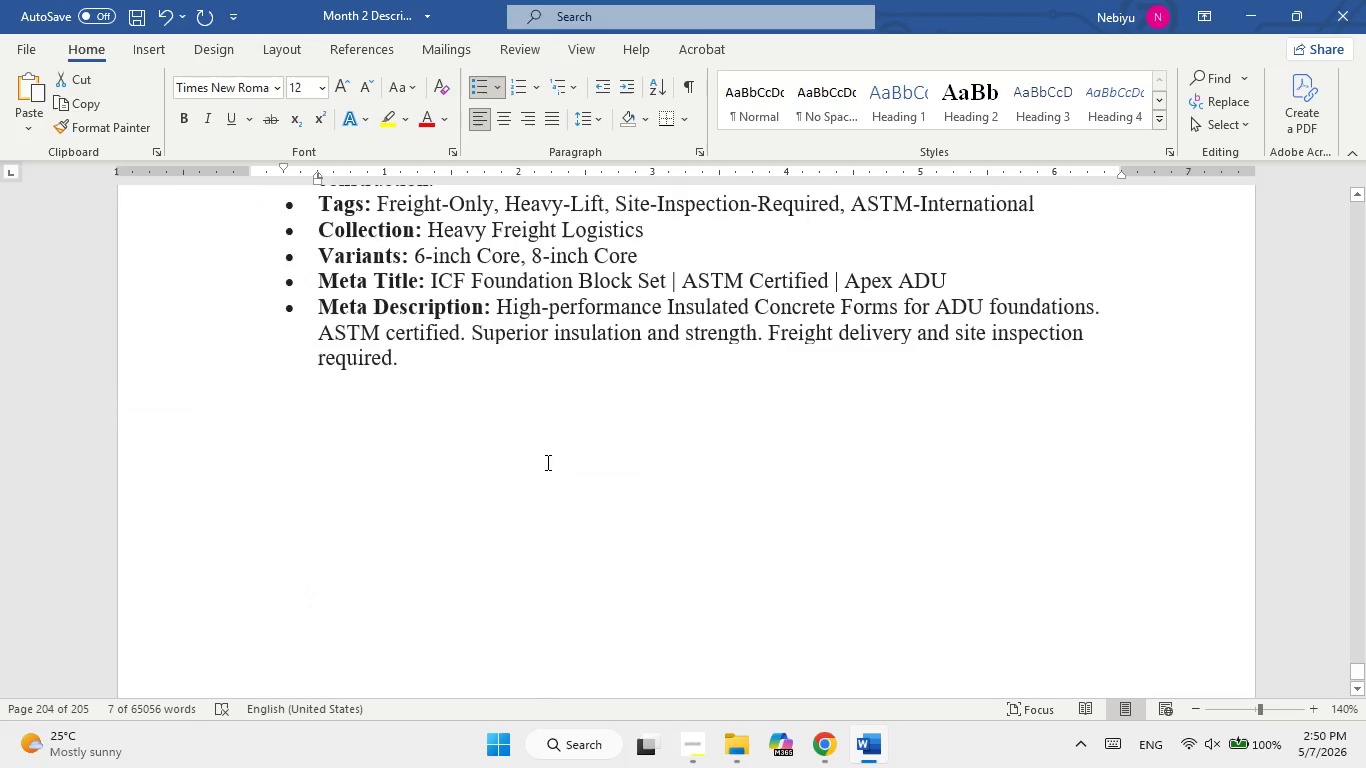 
scroll: coordinate [546, 462], scroll_direction: up, amount: 2.0
 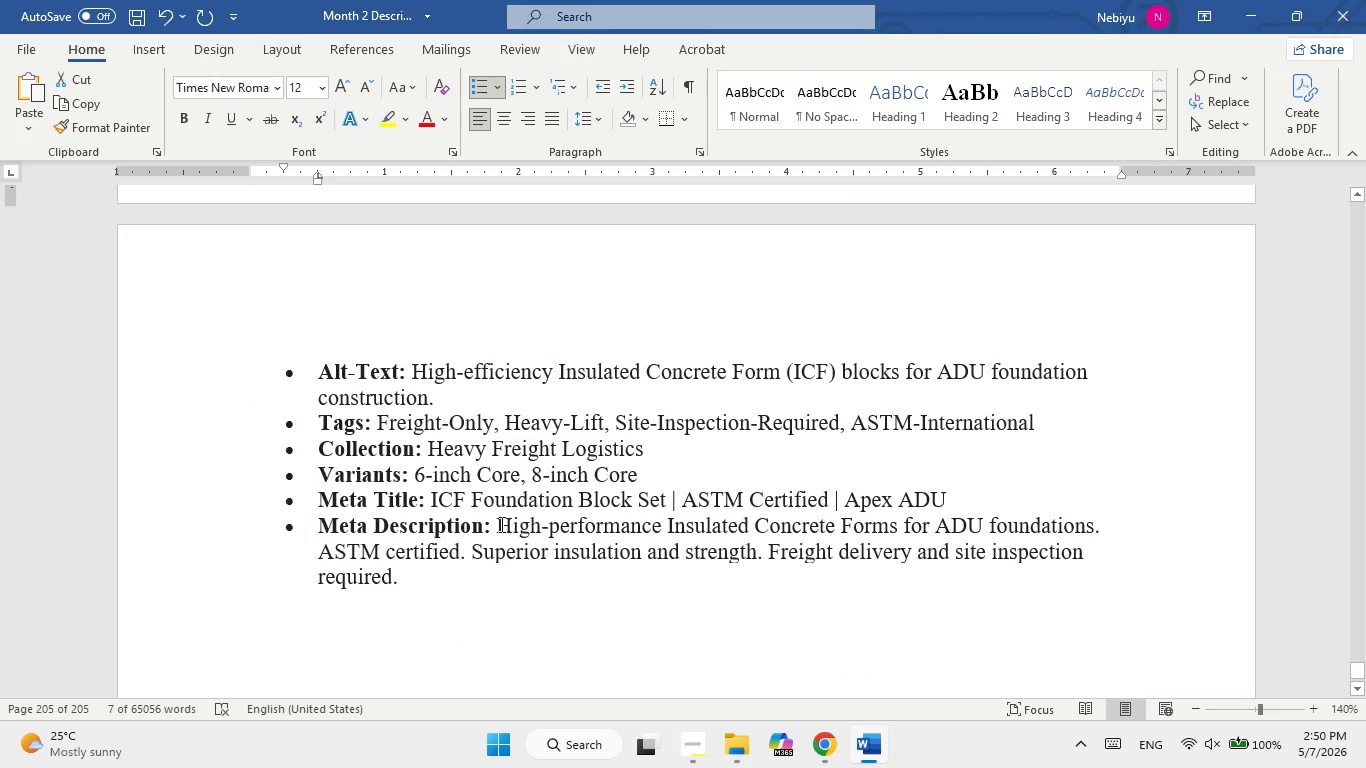 
left_click_drag(start_coordinate=[500, 524], to_coordinate=[496, 567])
 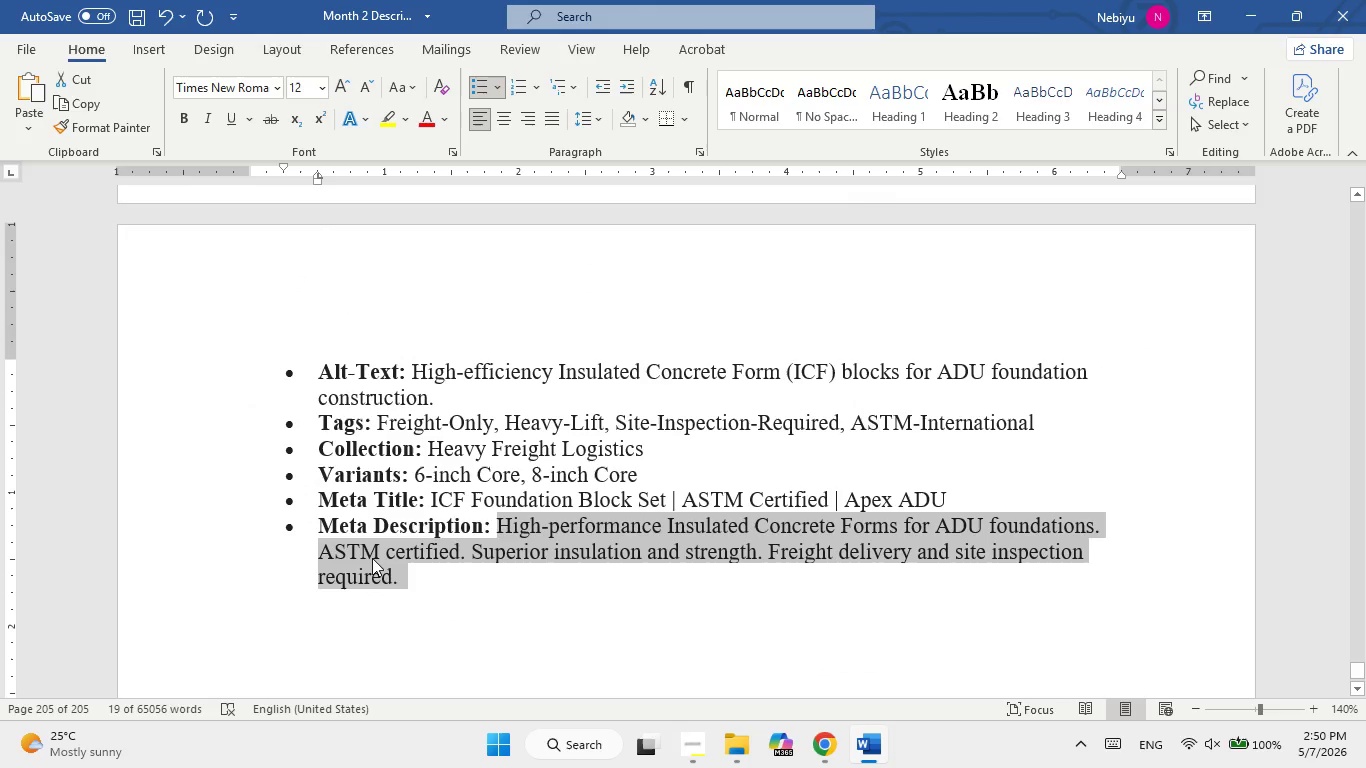 
right_click([371, 558])
 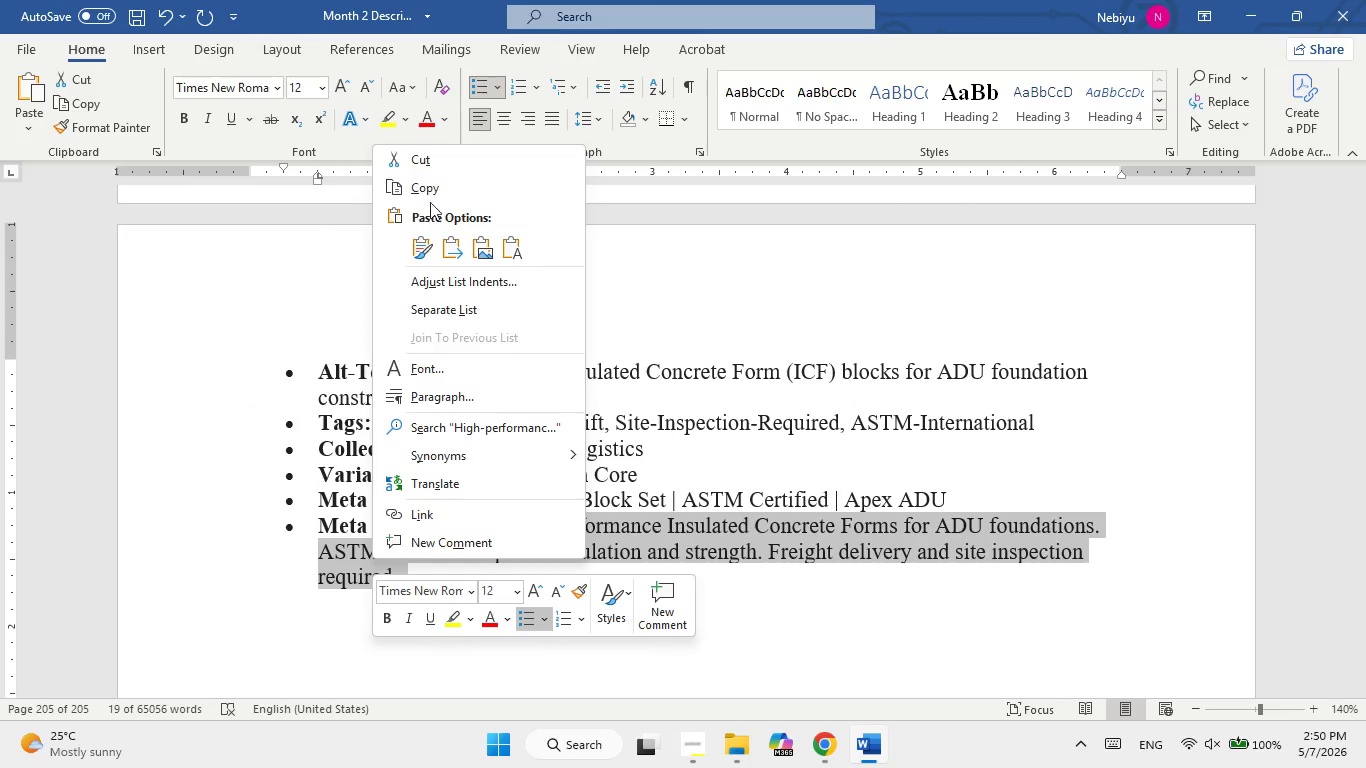 
left_click([430, 197])
 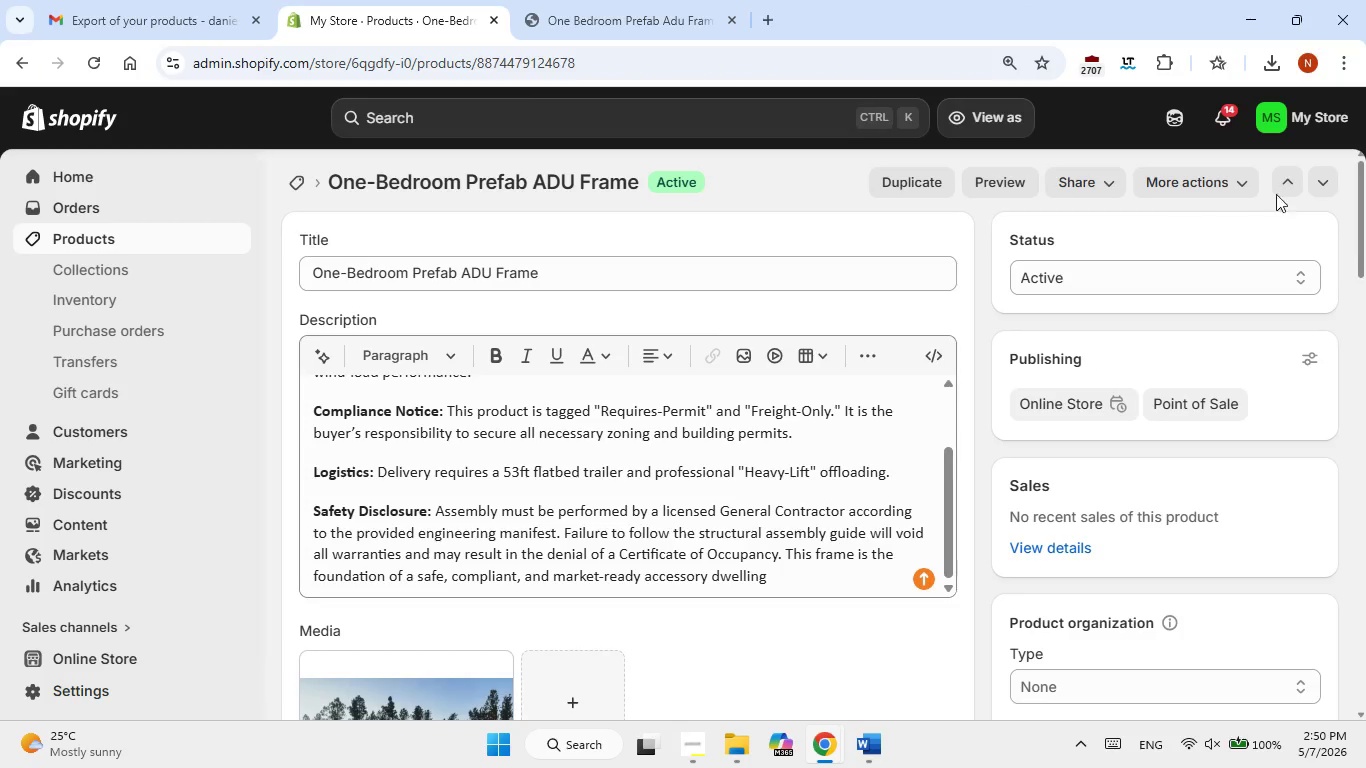 
left_click([1310, 174])
 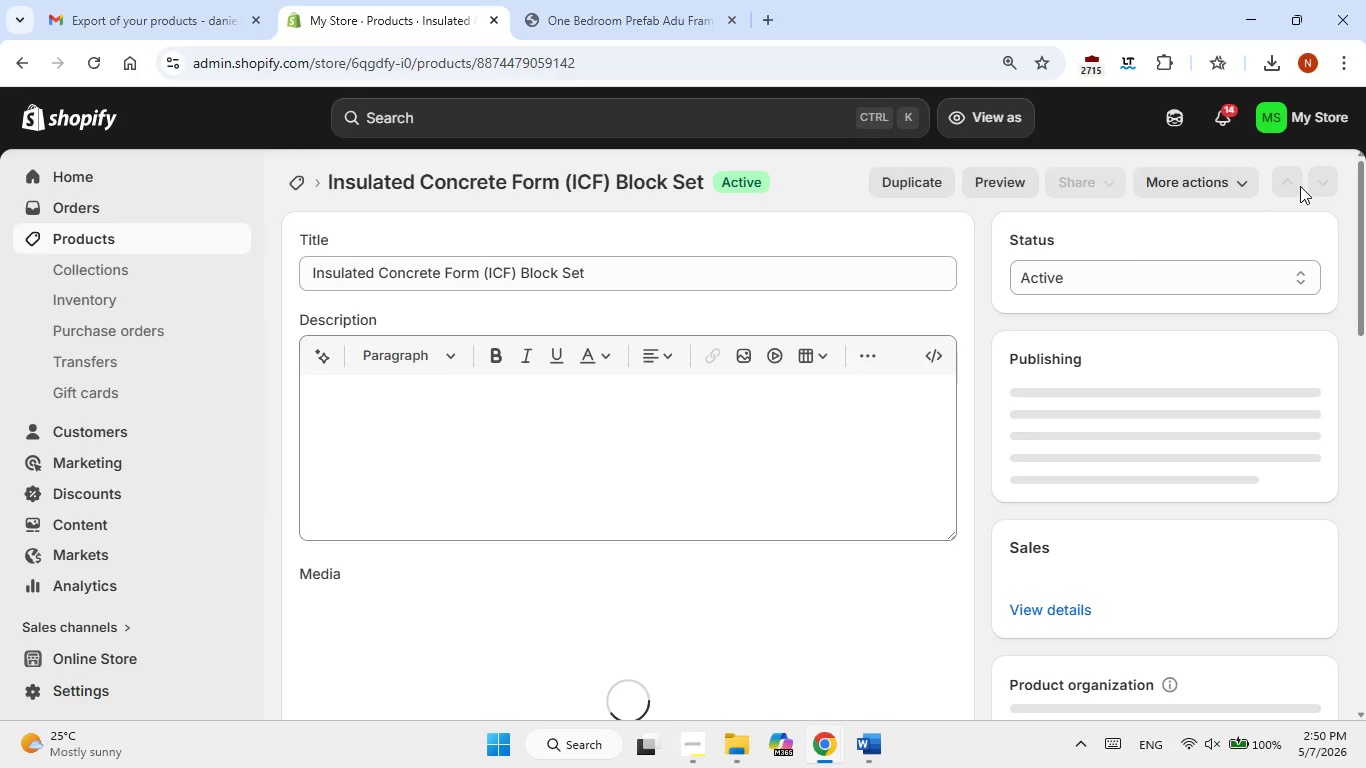 
scroll: coordinate [938, 378], scroll_direction: down, amount: 29.0
 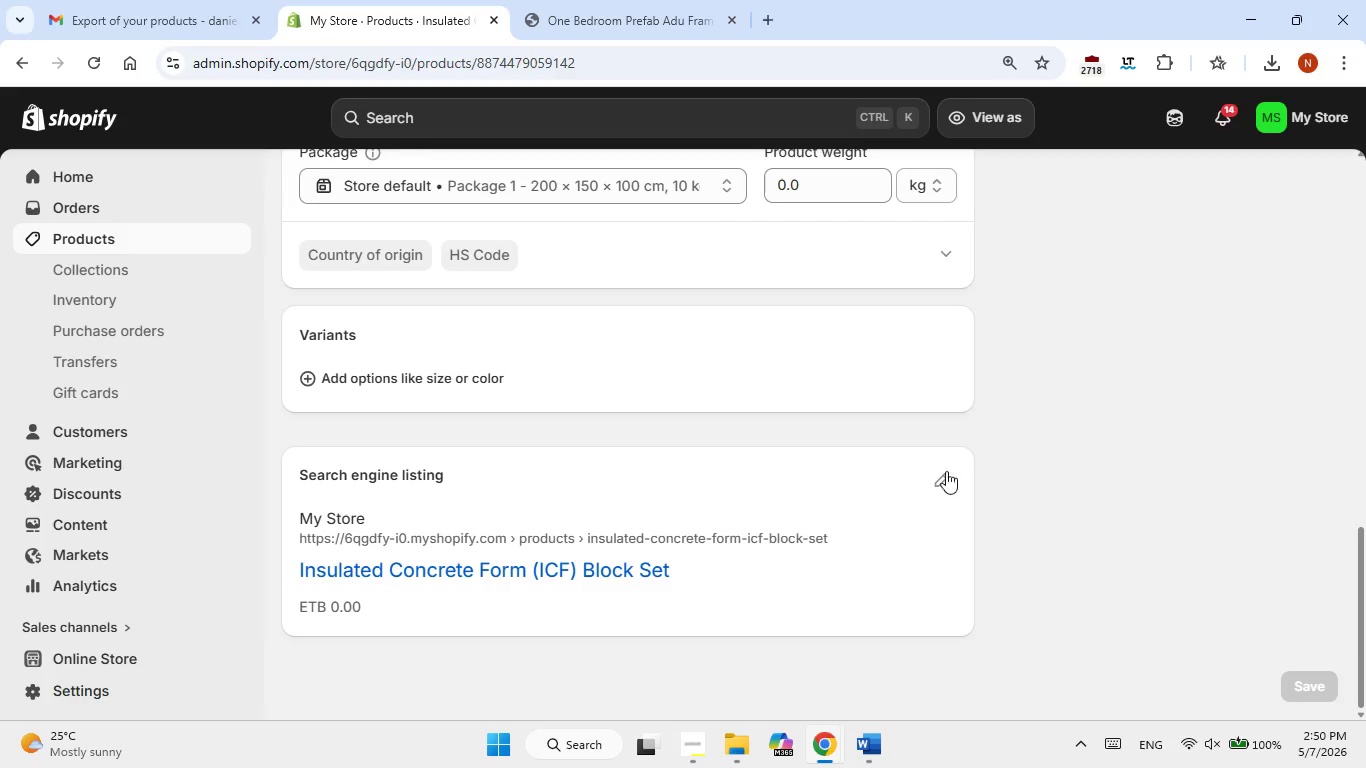 
left_click([946, 474])
 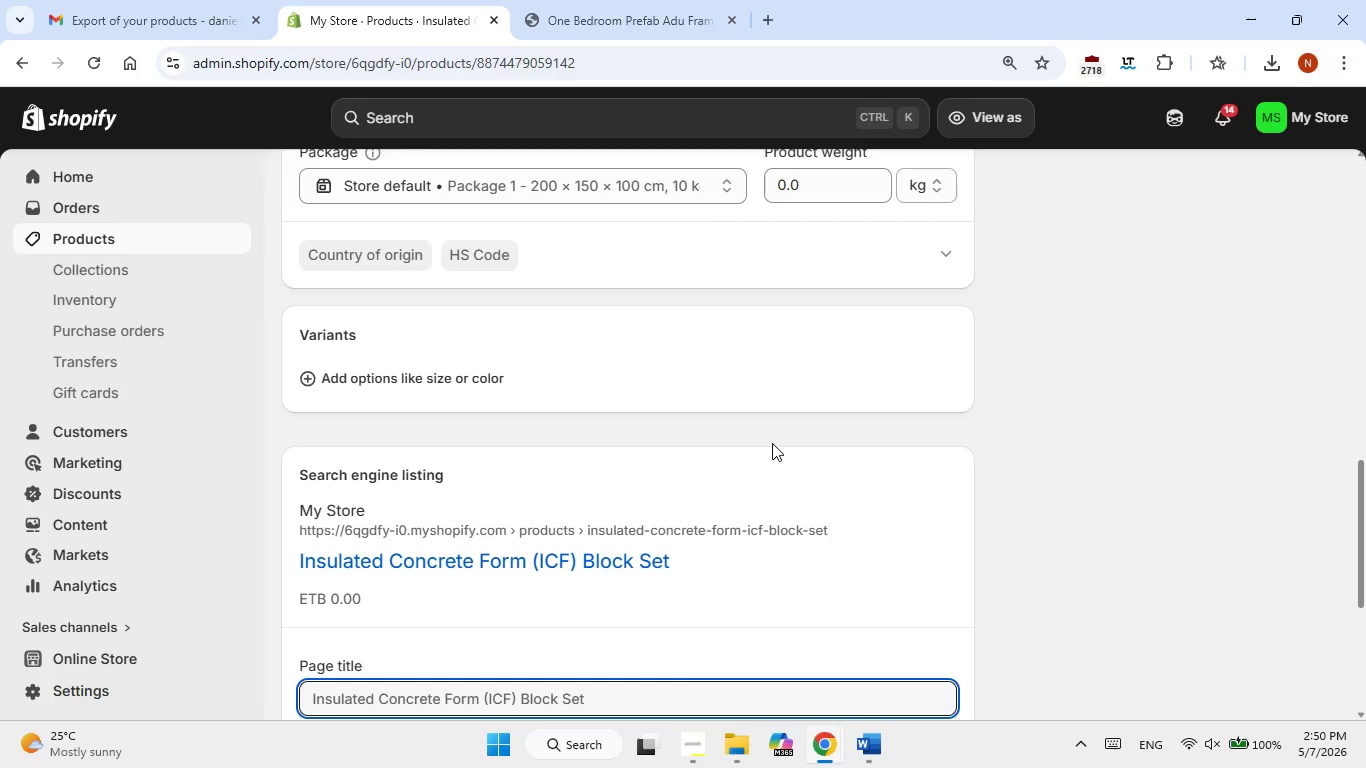 
scroll: coordinate [772, 443], scroll_direction: down, amount: 5.0
 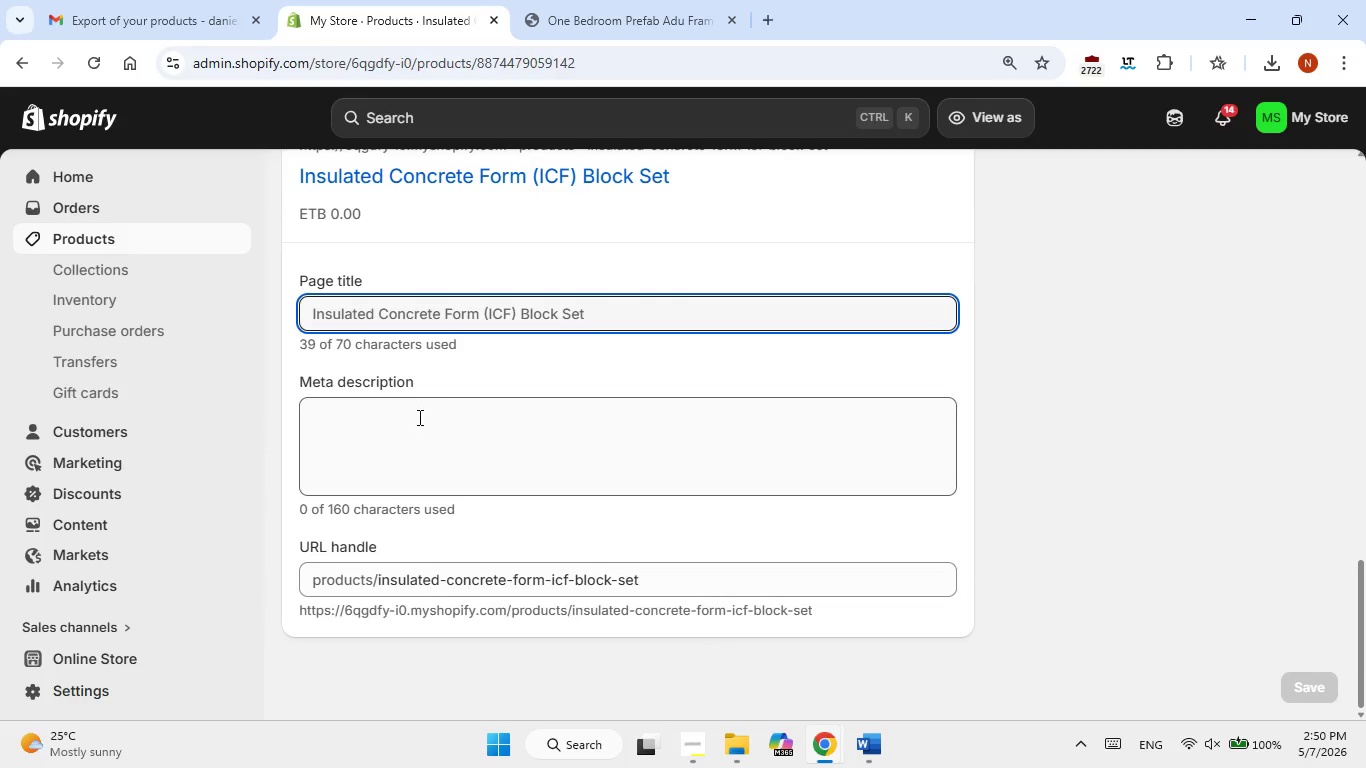 
left_click([403, 418])
 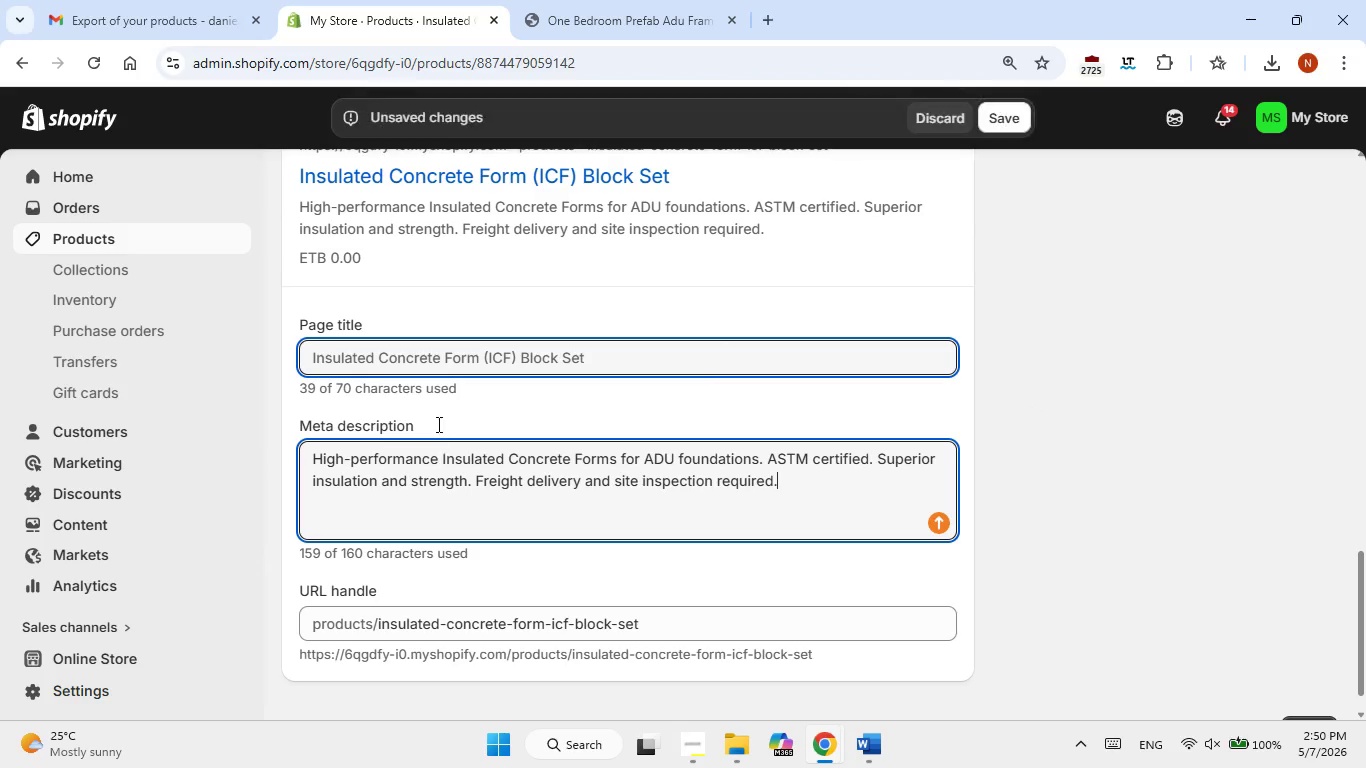 
double_click([468, 352])
 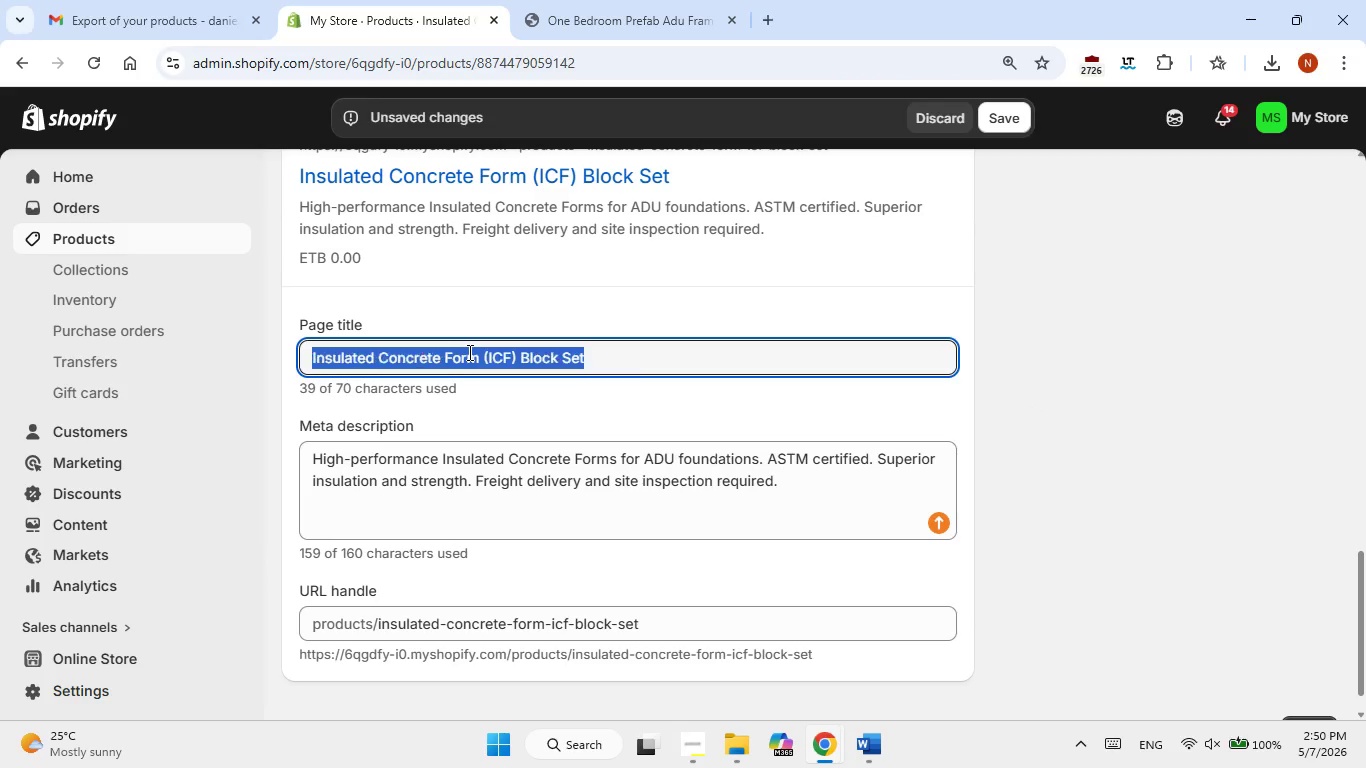 
triple_click([468, 352])
 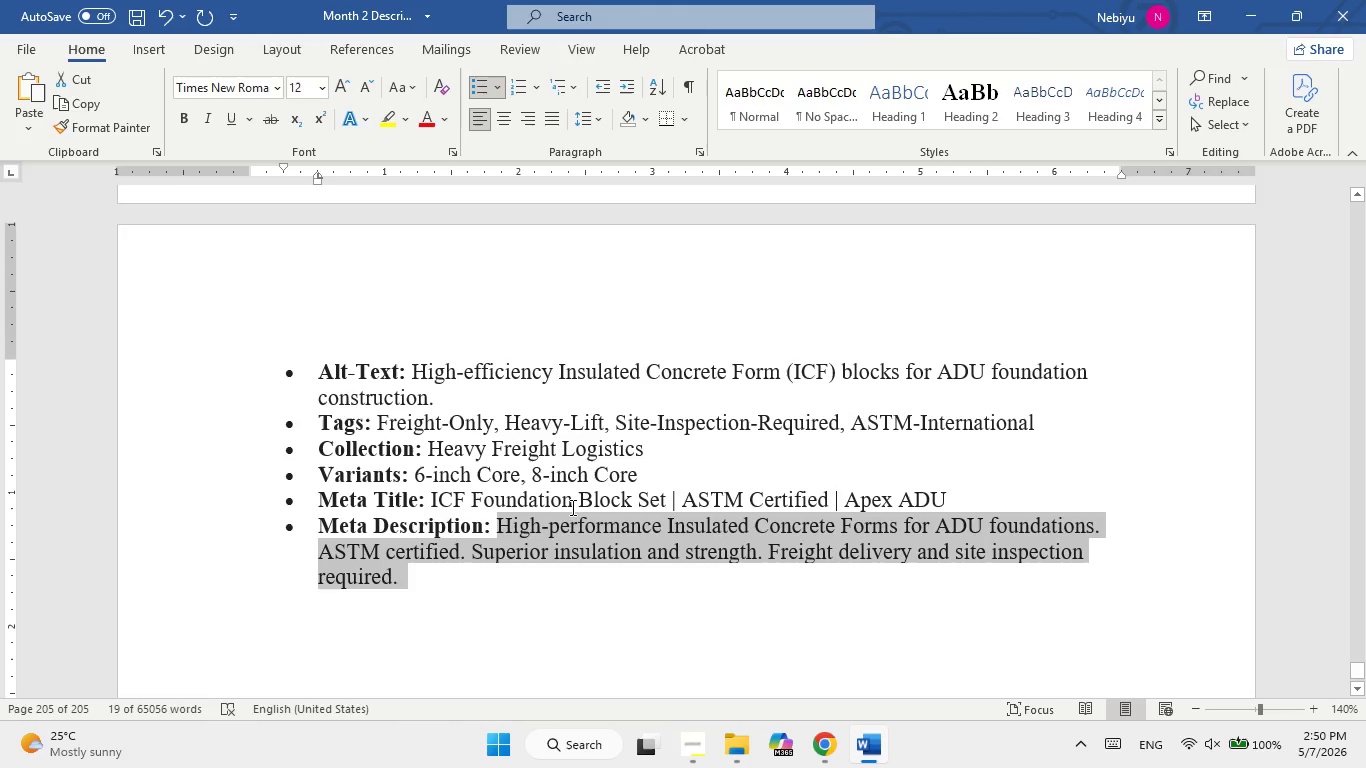 
left_click_drag(start_coordinate=[442, 500], to_coordinate=[916, 500])
 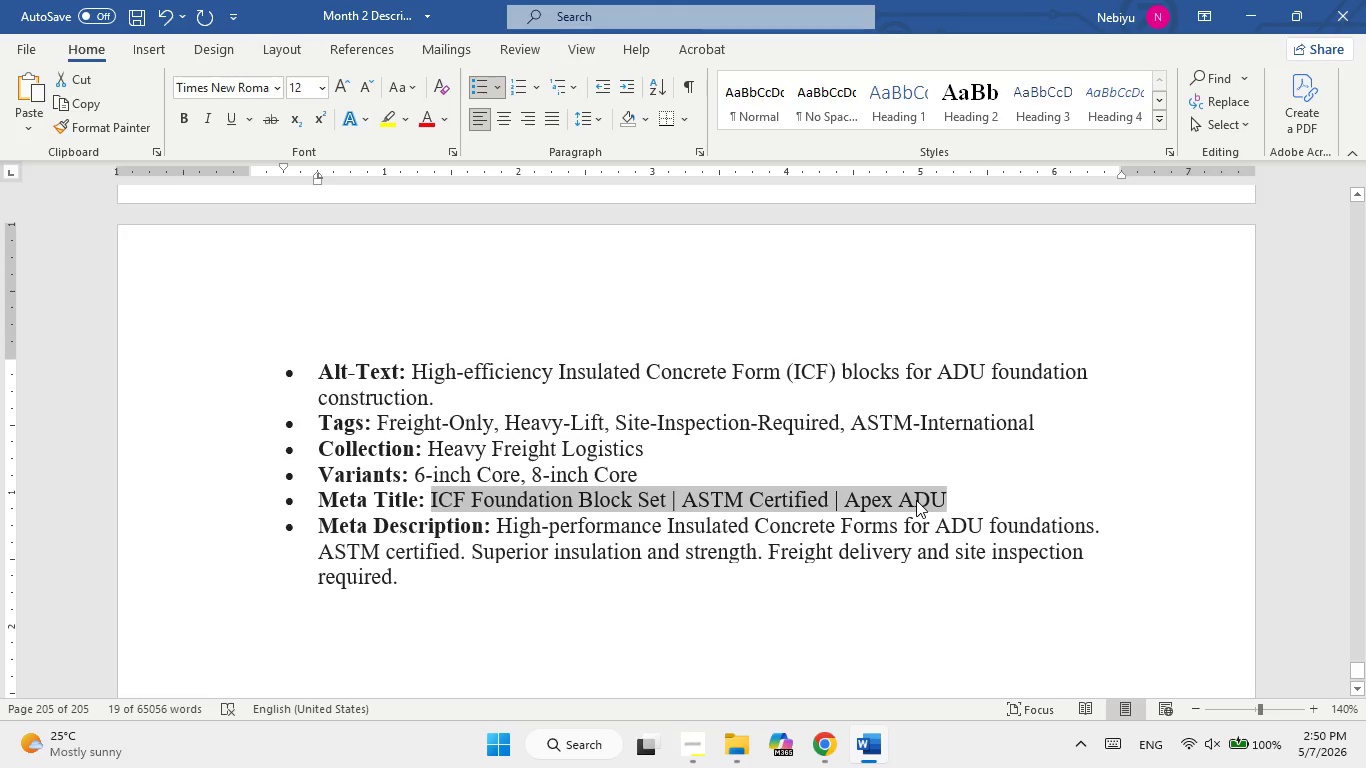 
right_click([916, 500])
 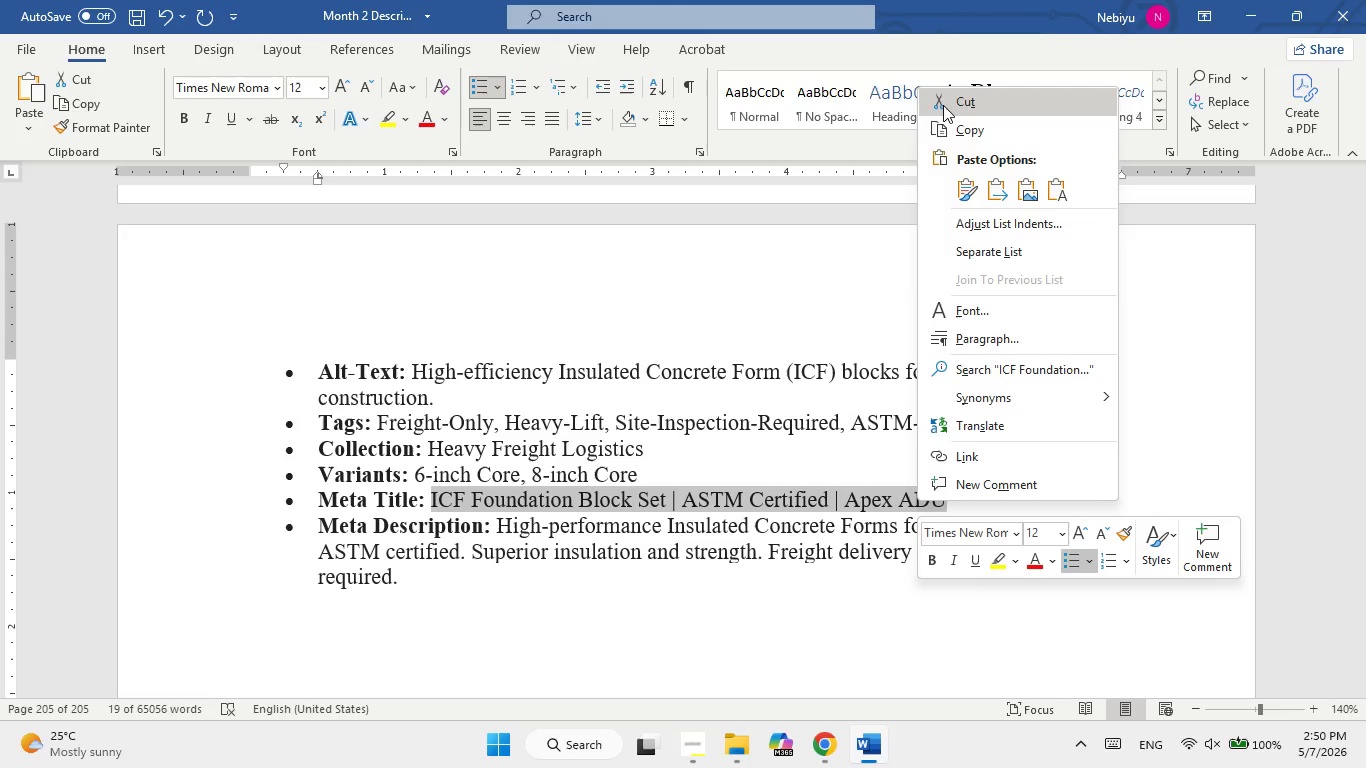 
left_click([948, 124])
 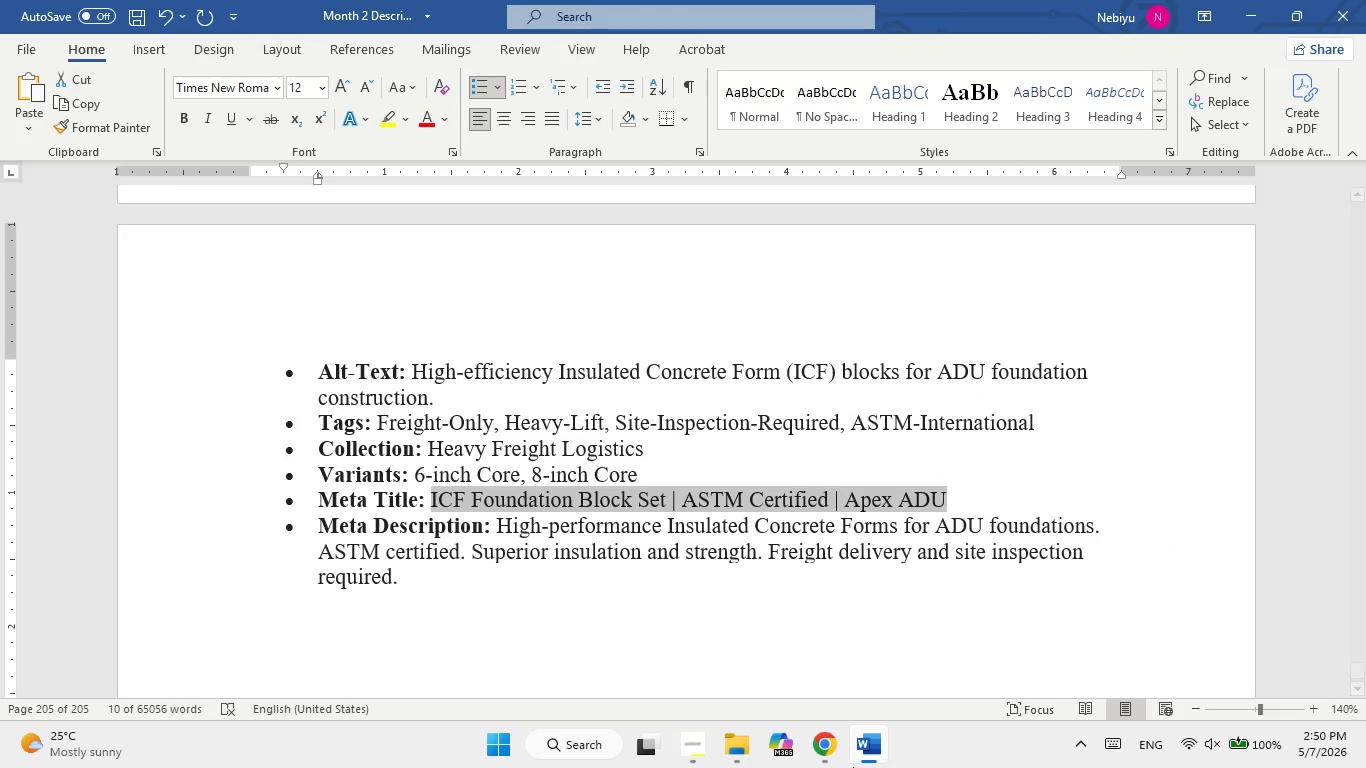 
left_click([857, 751])
 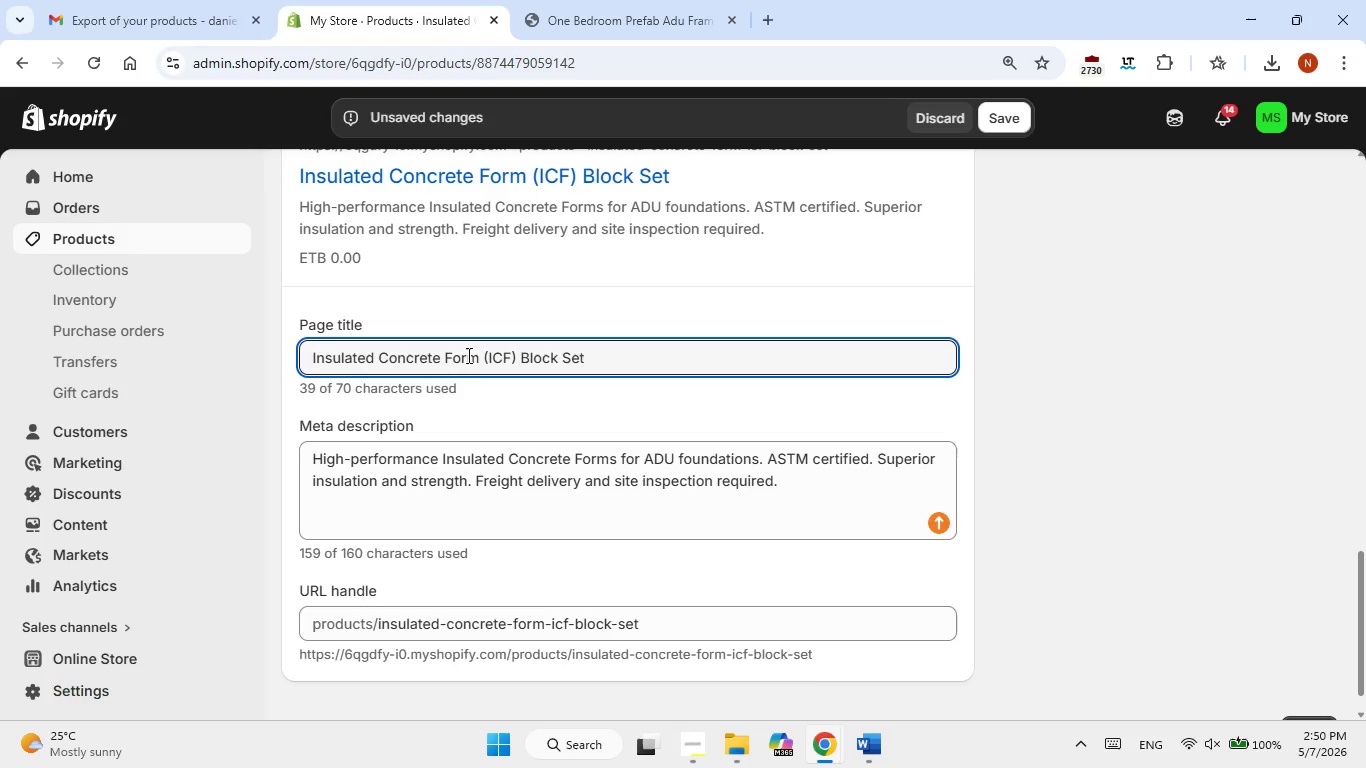 
double_click([467, 355])
 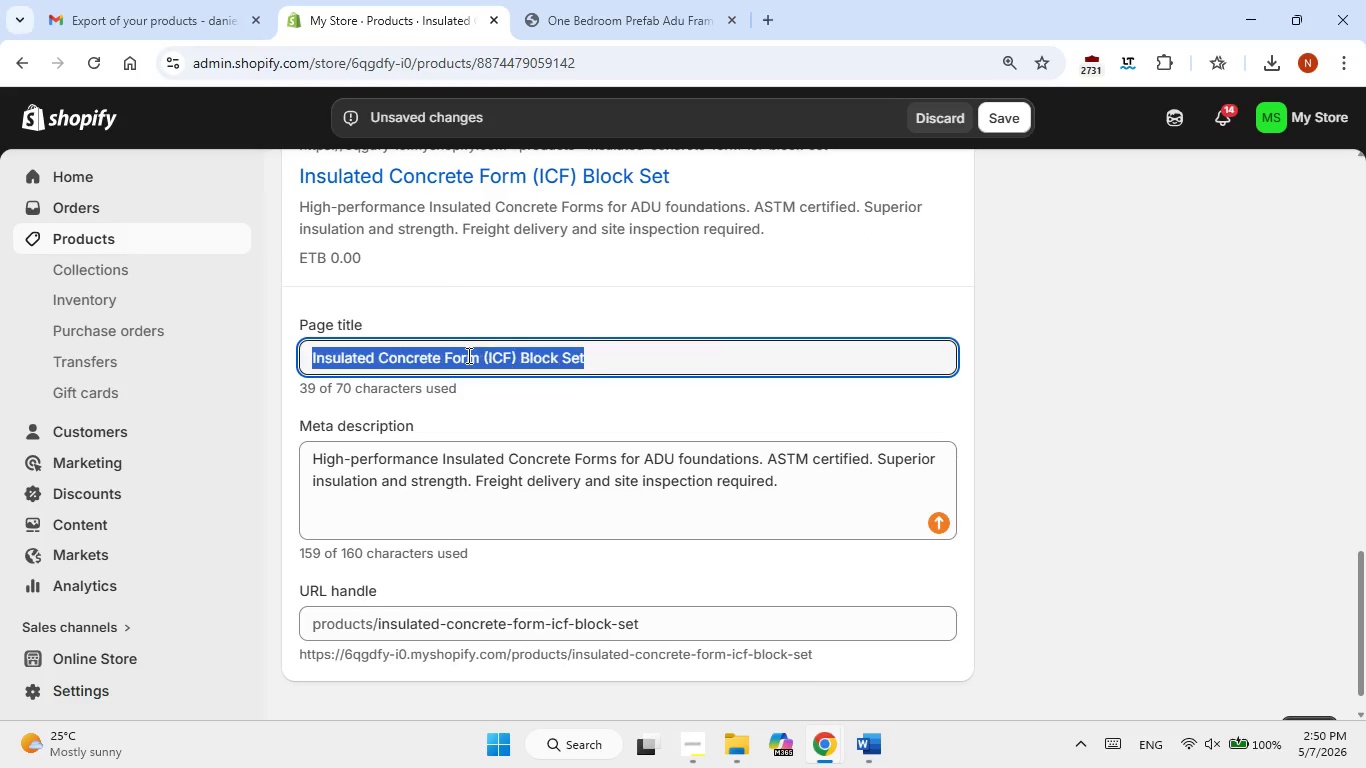 
triple_click([467, 355])
 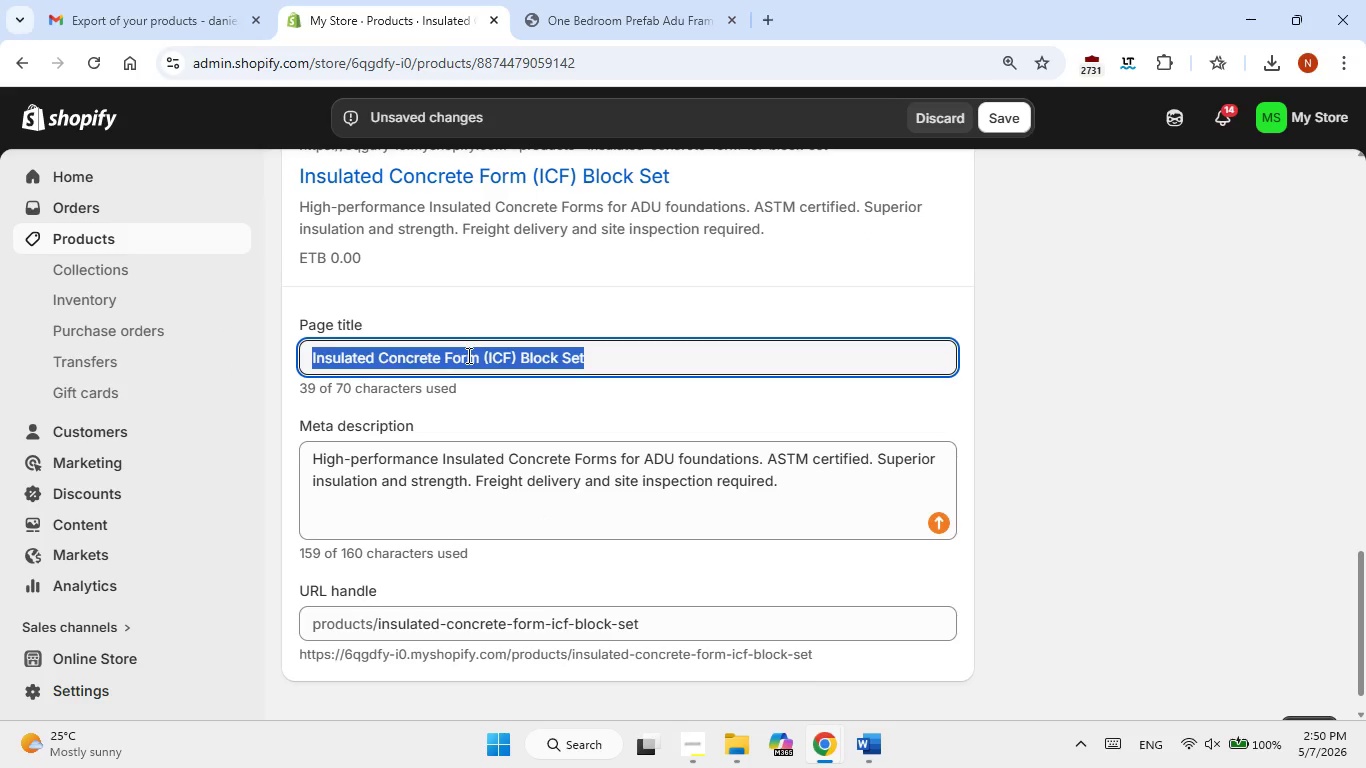 
right_click([467, 355])
 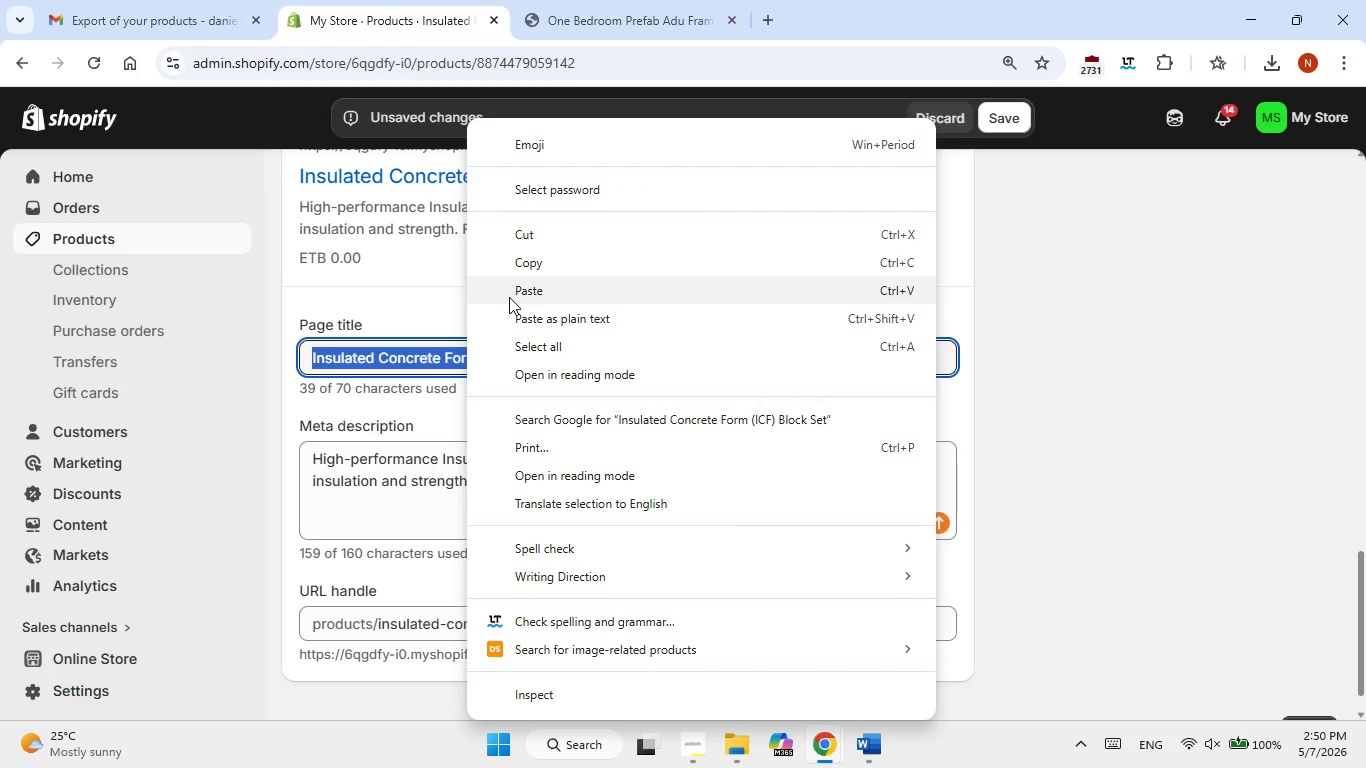 
left_click([509, 297])
 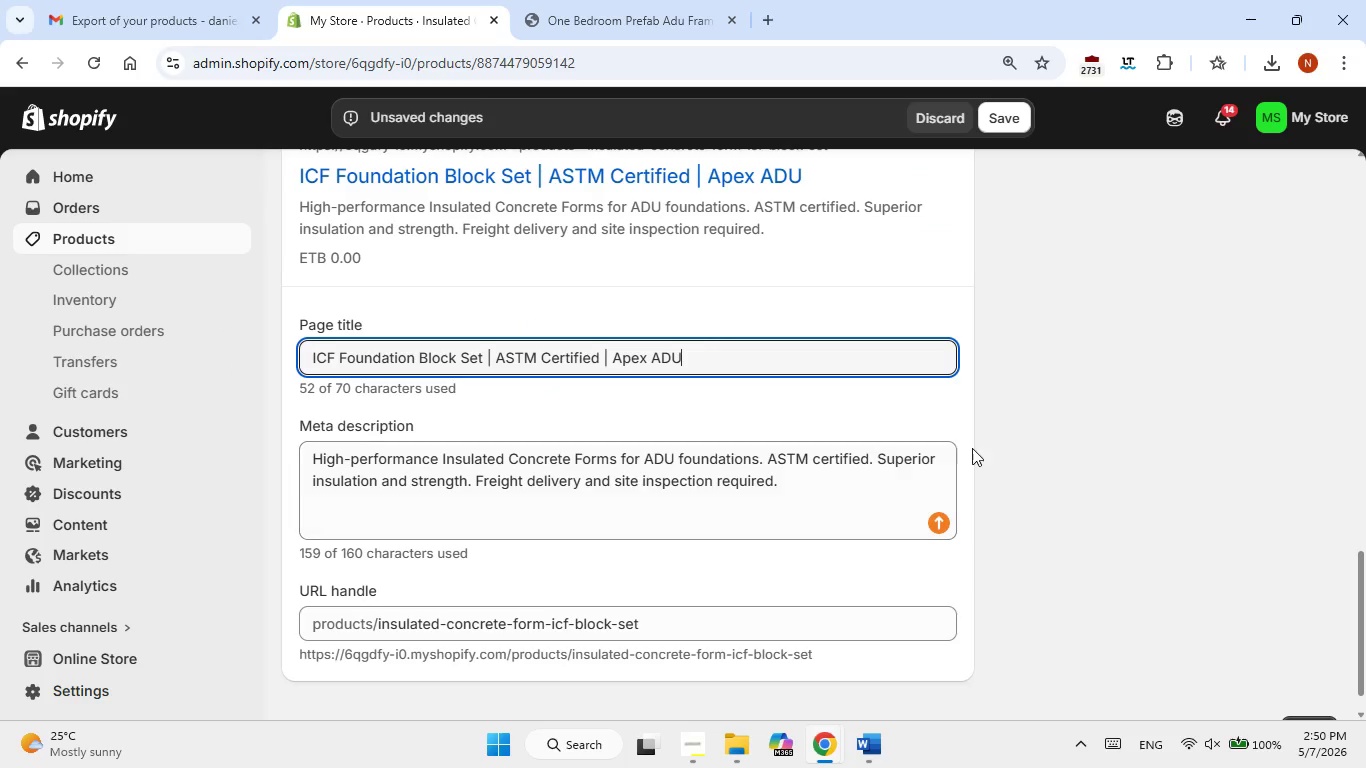 
left_click([974, 448])
 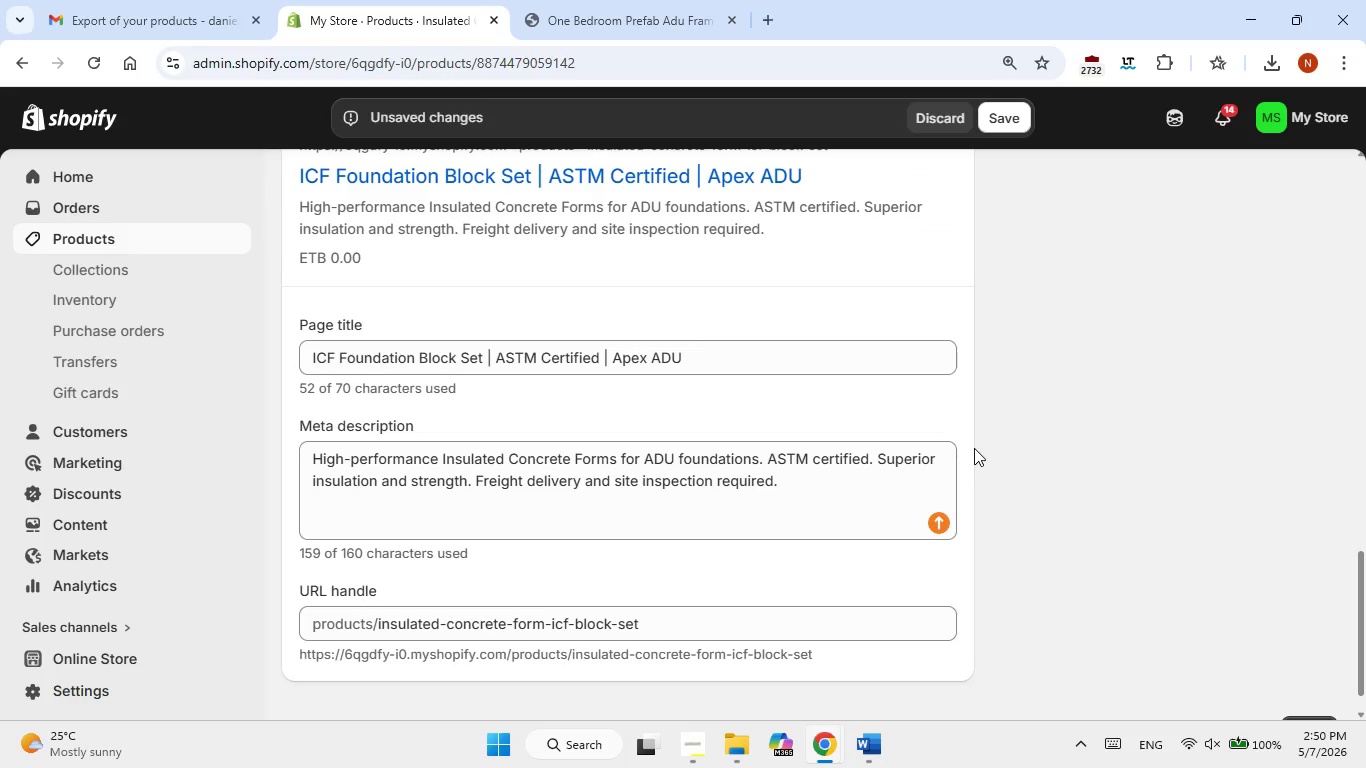 
scroll: coordinate [974, 448], scroll_direction: up, amount: 3.0
 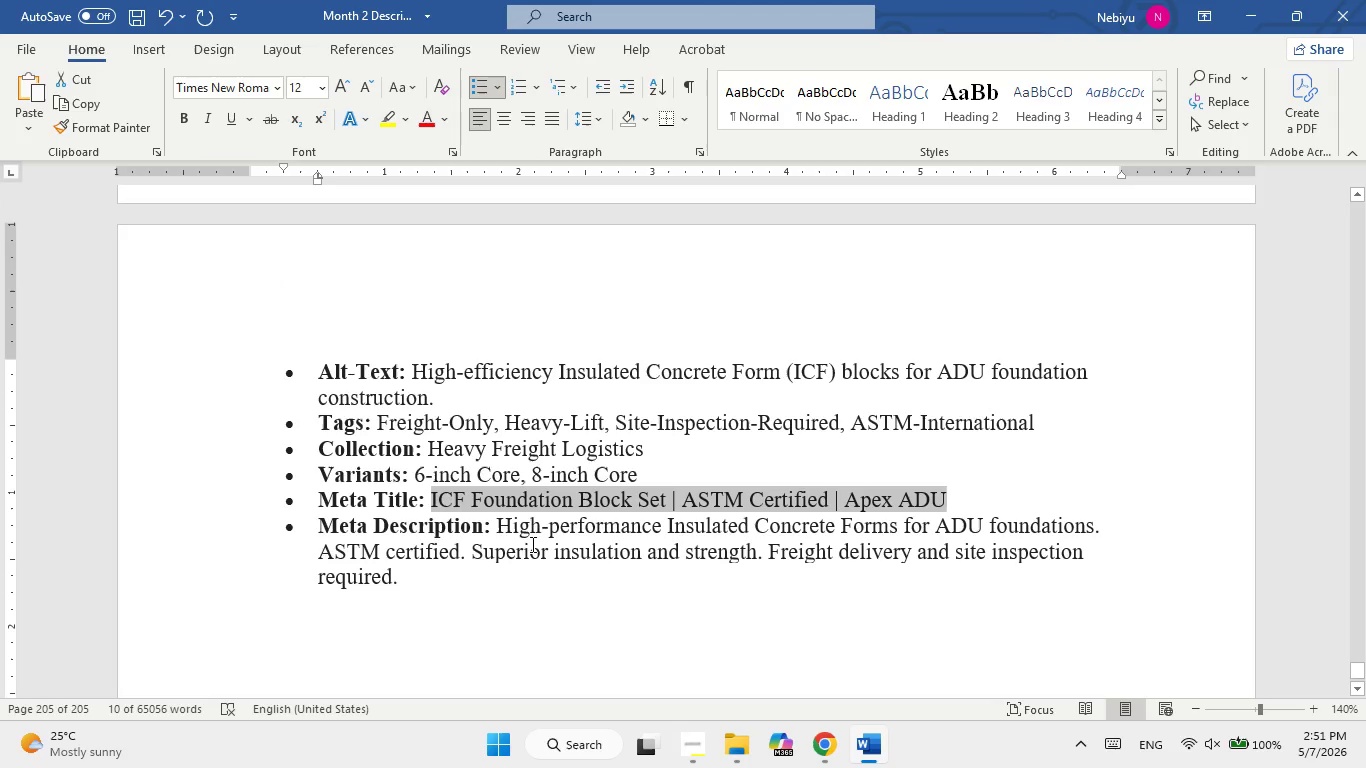 
left_click_drag(start_coordinate=[413, 470], to_coordinate=[628, 471])
 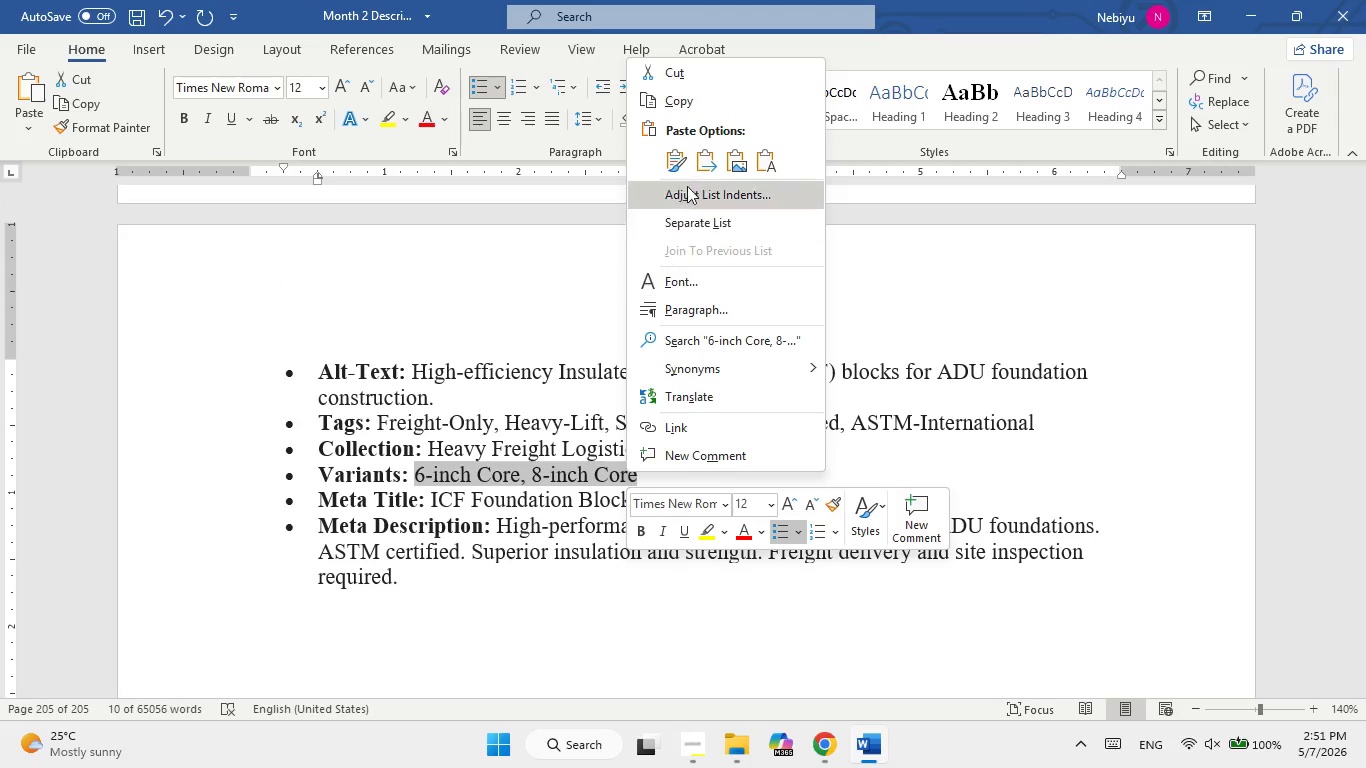 
left_click([689, 97])
 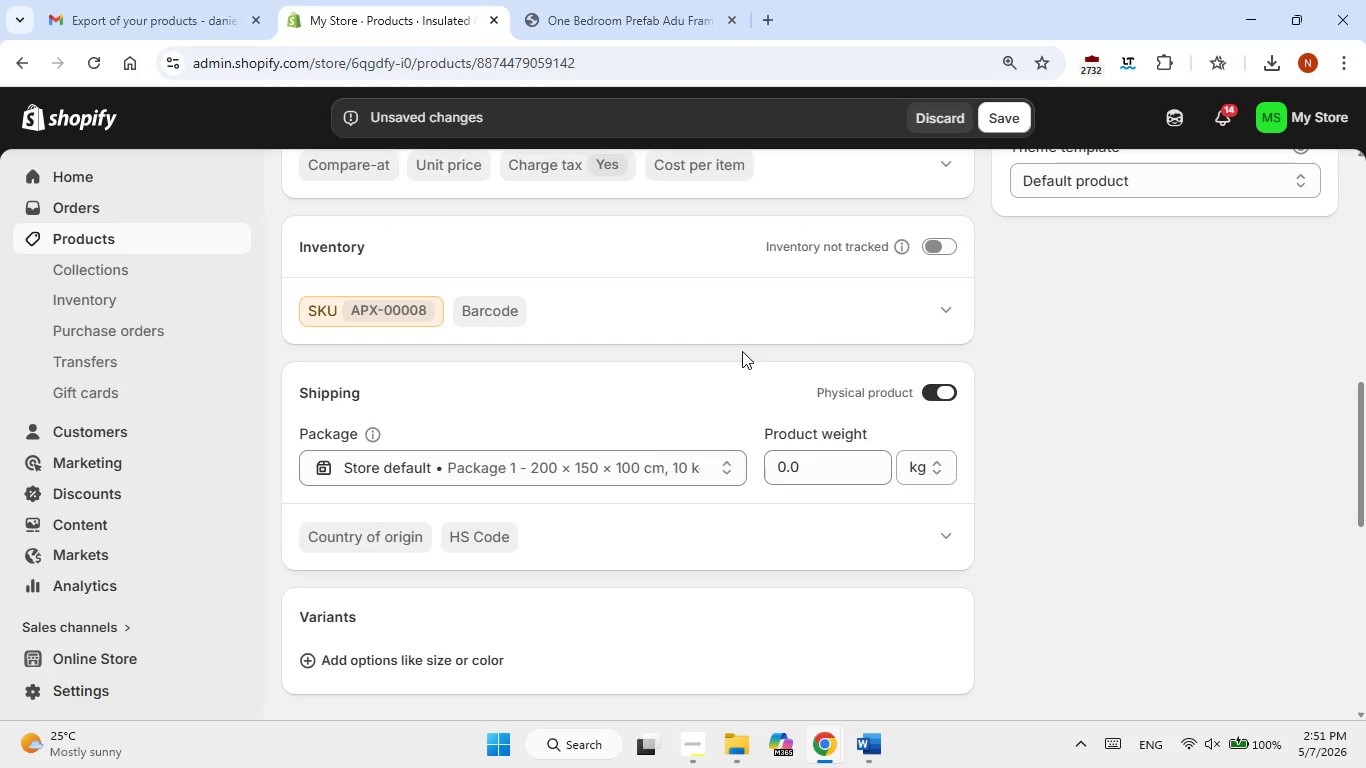 
left_click([408, 662])
 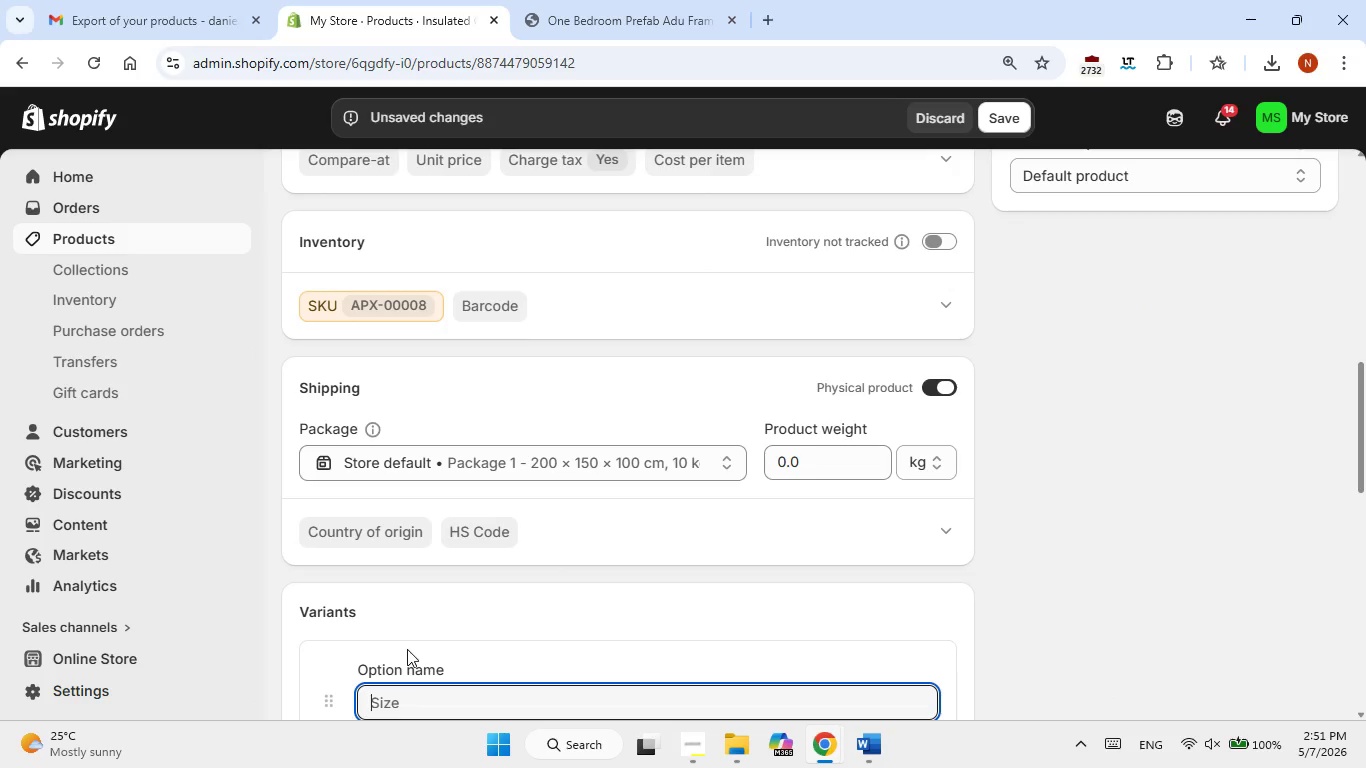 
scroll: coordinate [406, 643], scroll_direction: down, amount: 1.0
 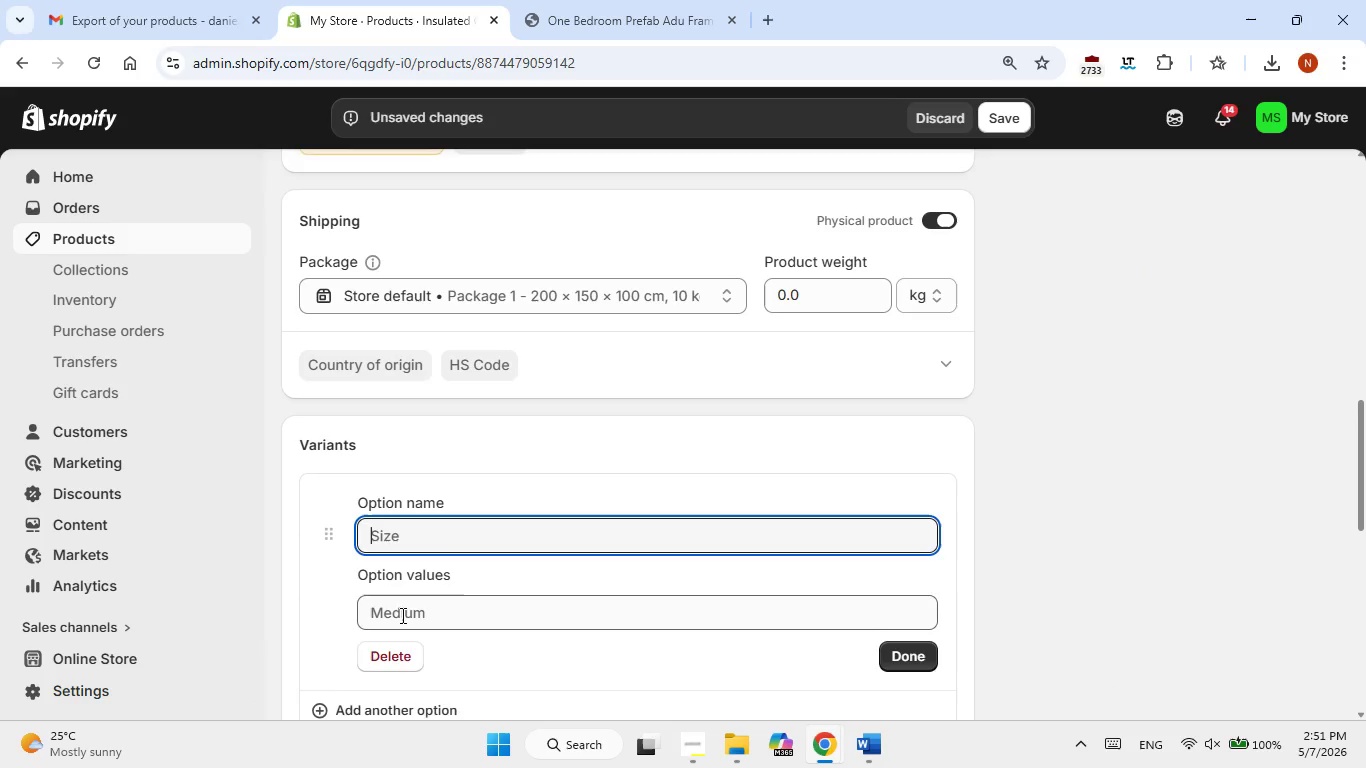 
right_click([401, 615])
 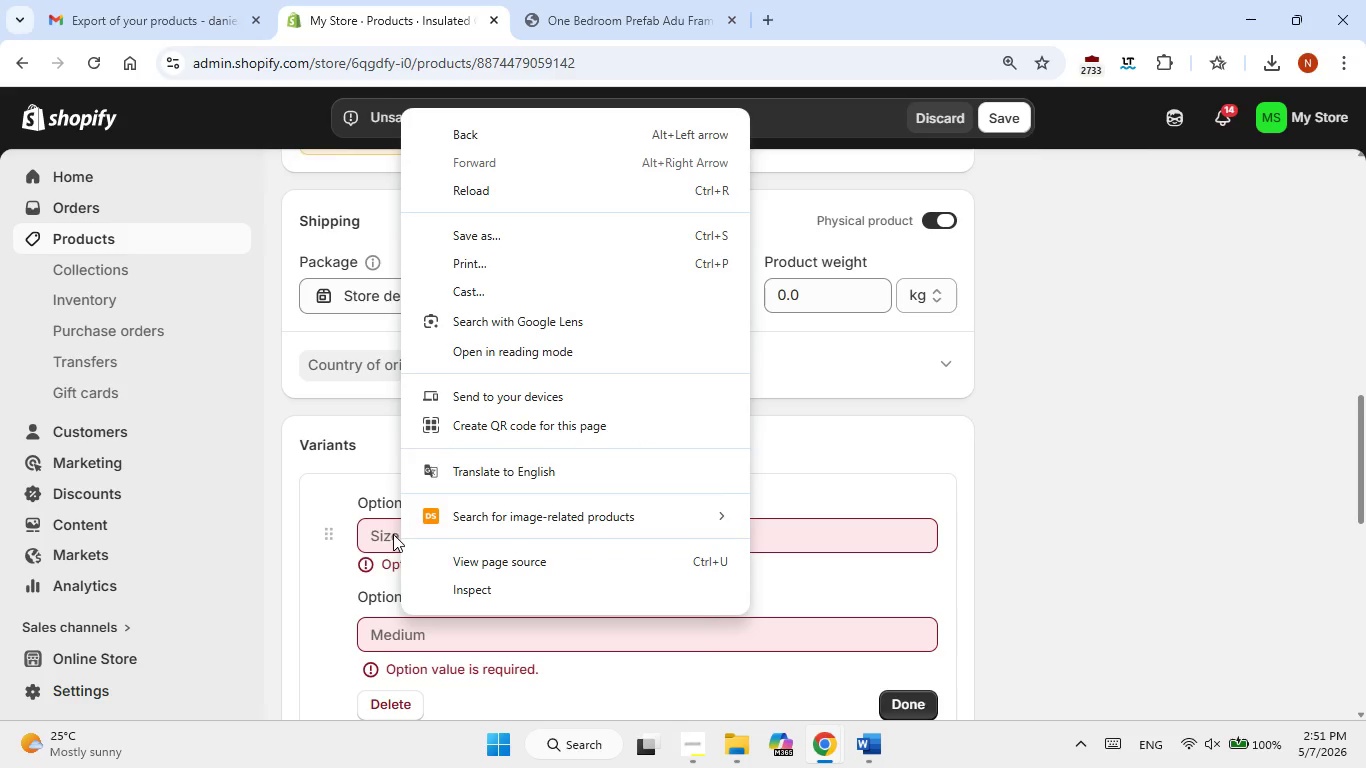 
left_click([390, 533])
 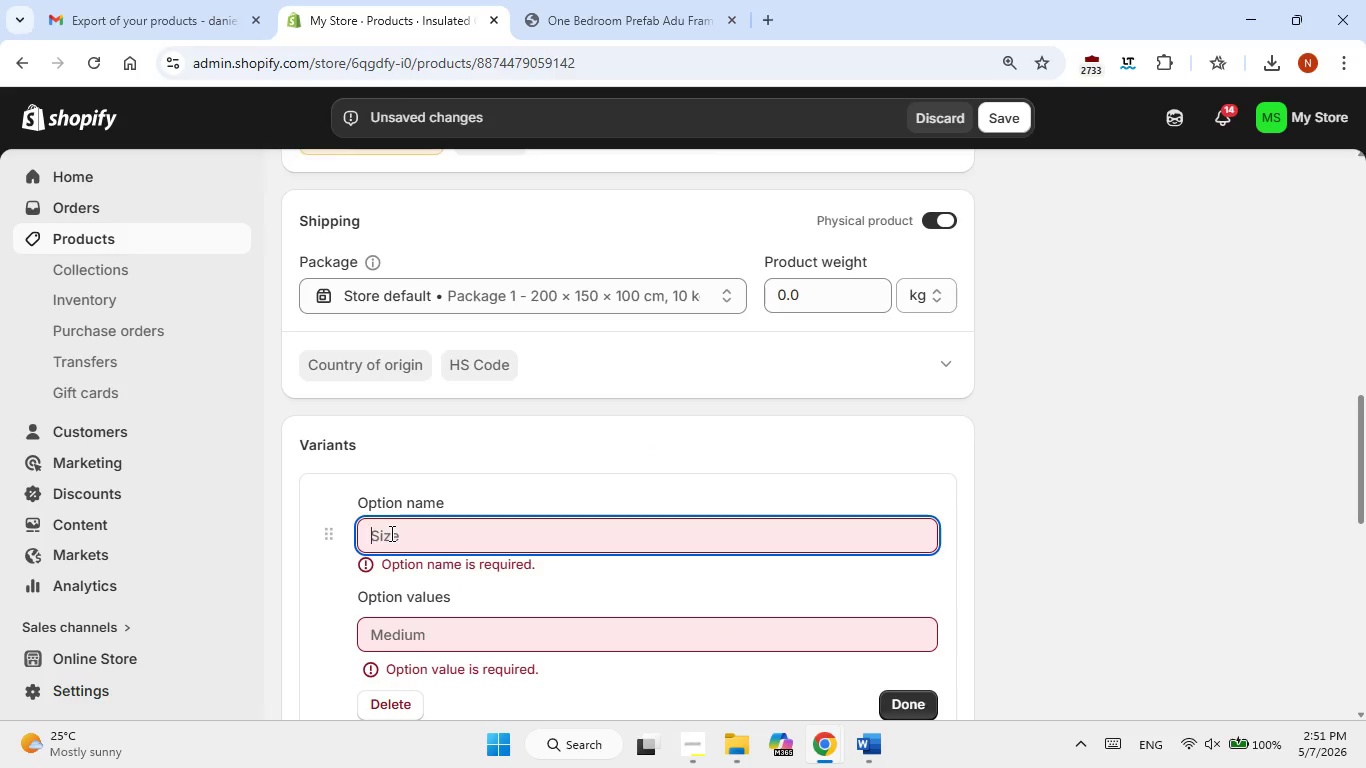 
type(Size)
 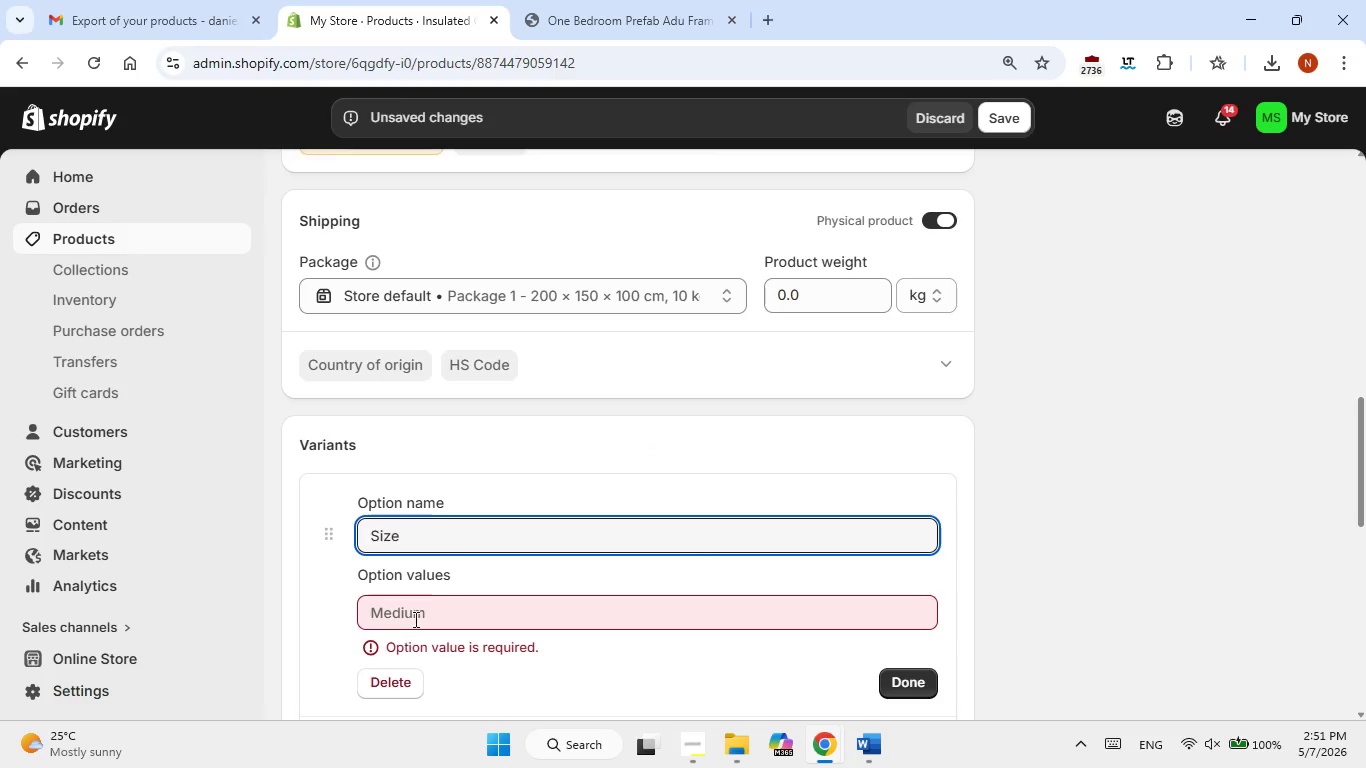 
left_click([418, 604])
 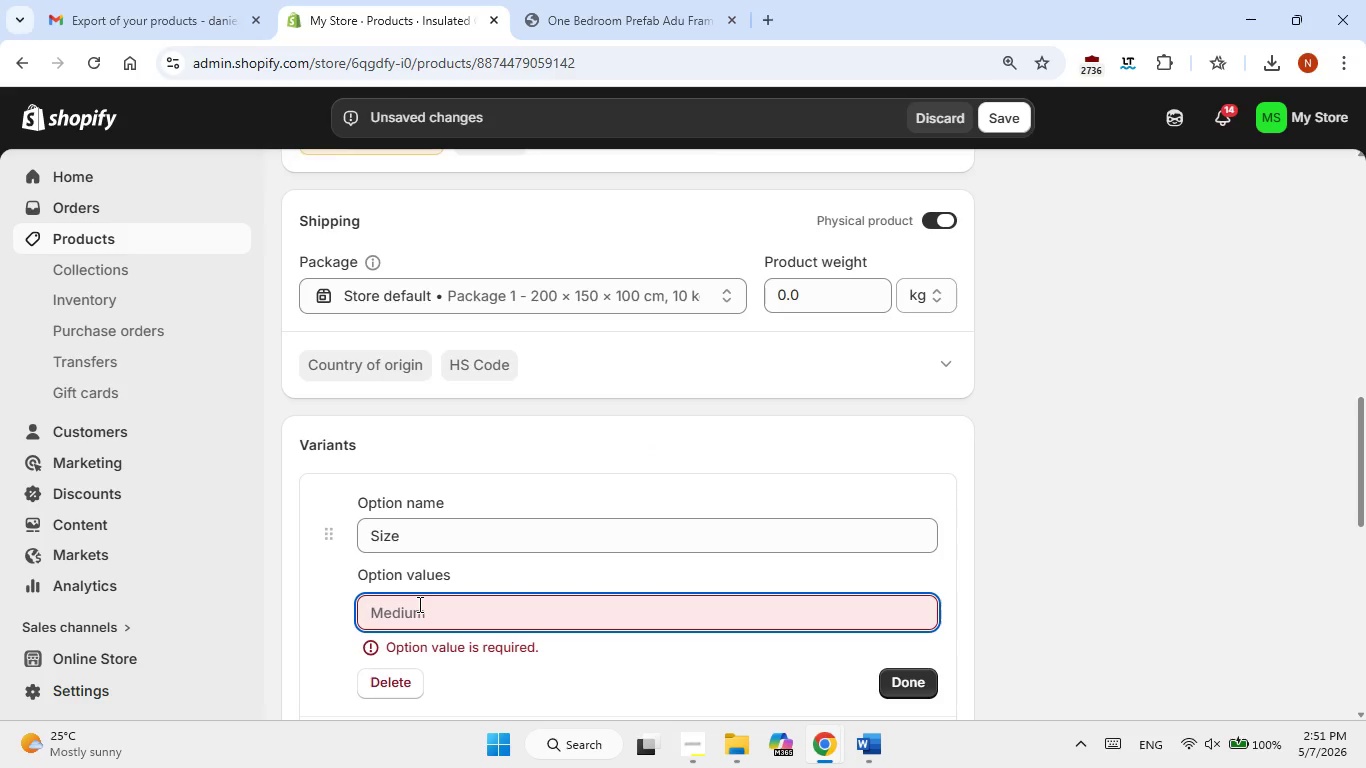 
key(Control+V)
 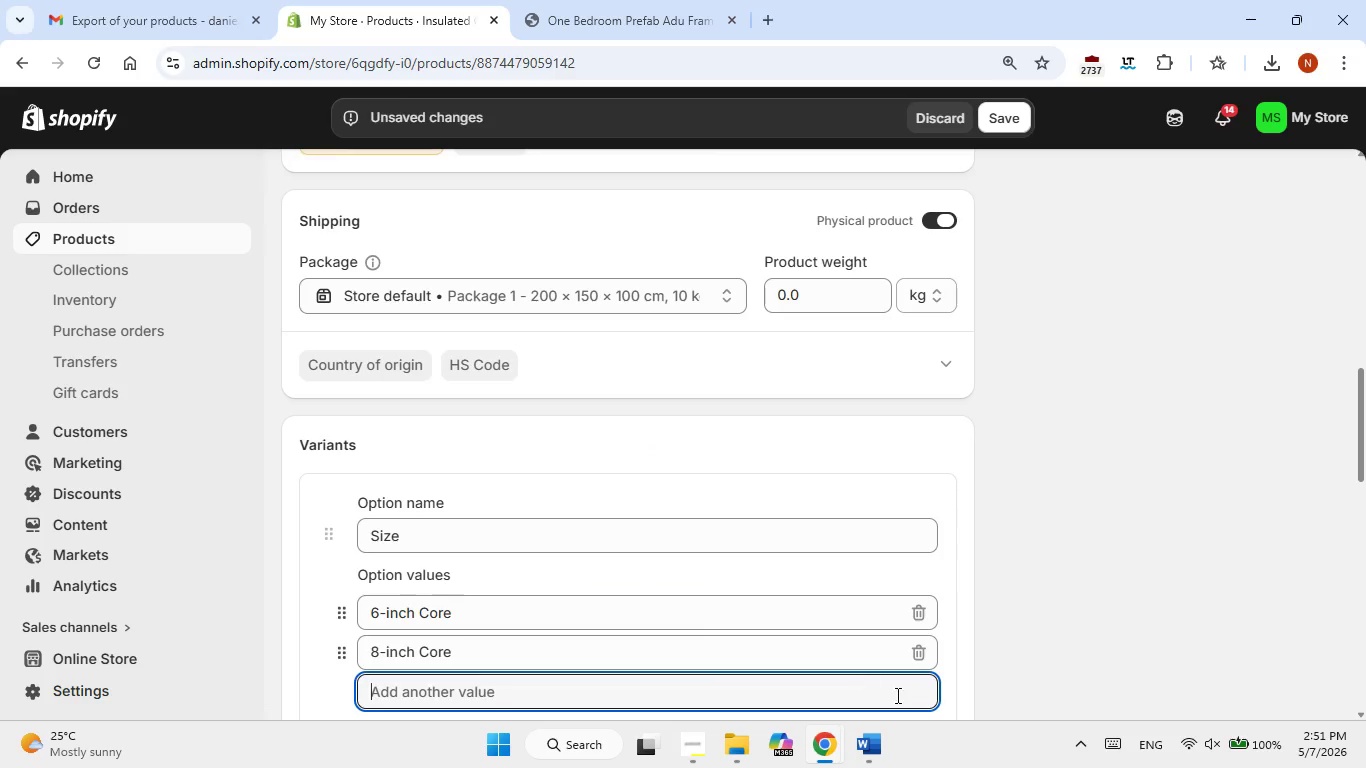 
scroll: coordinate [902, 696], scroll_direction: down, amount: 1.0
 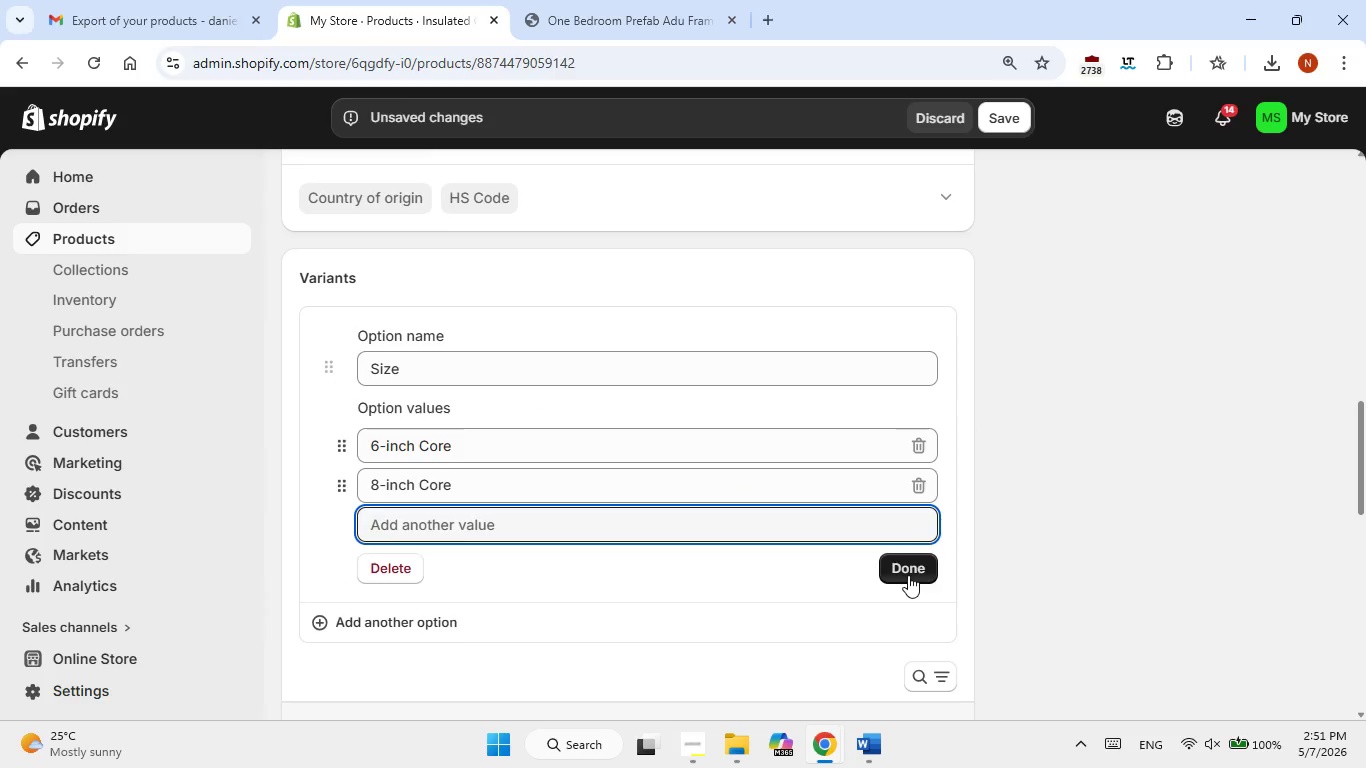 
left_click([908, 573])
 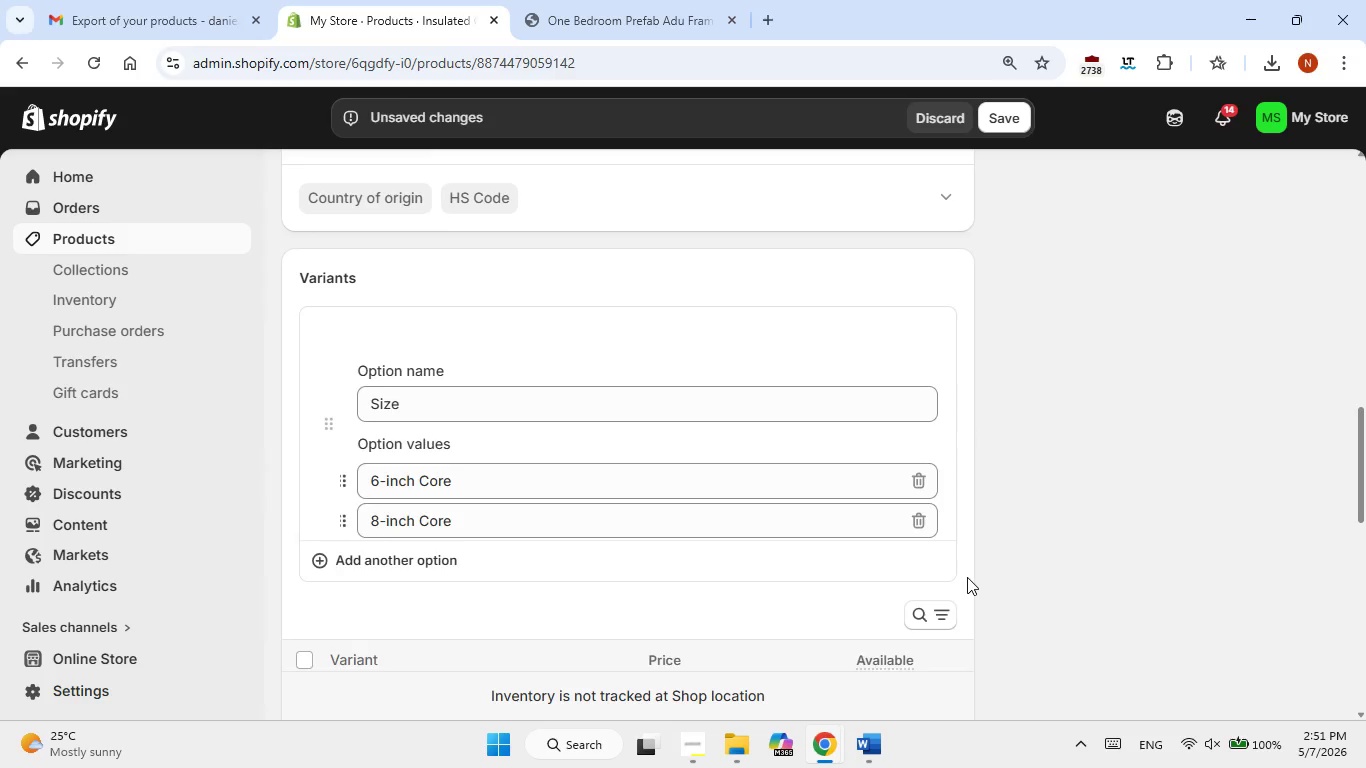 
scroll: coordinate [967, 577], scroll_direction: up, amount: 1.0
 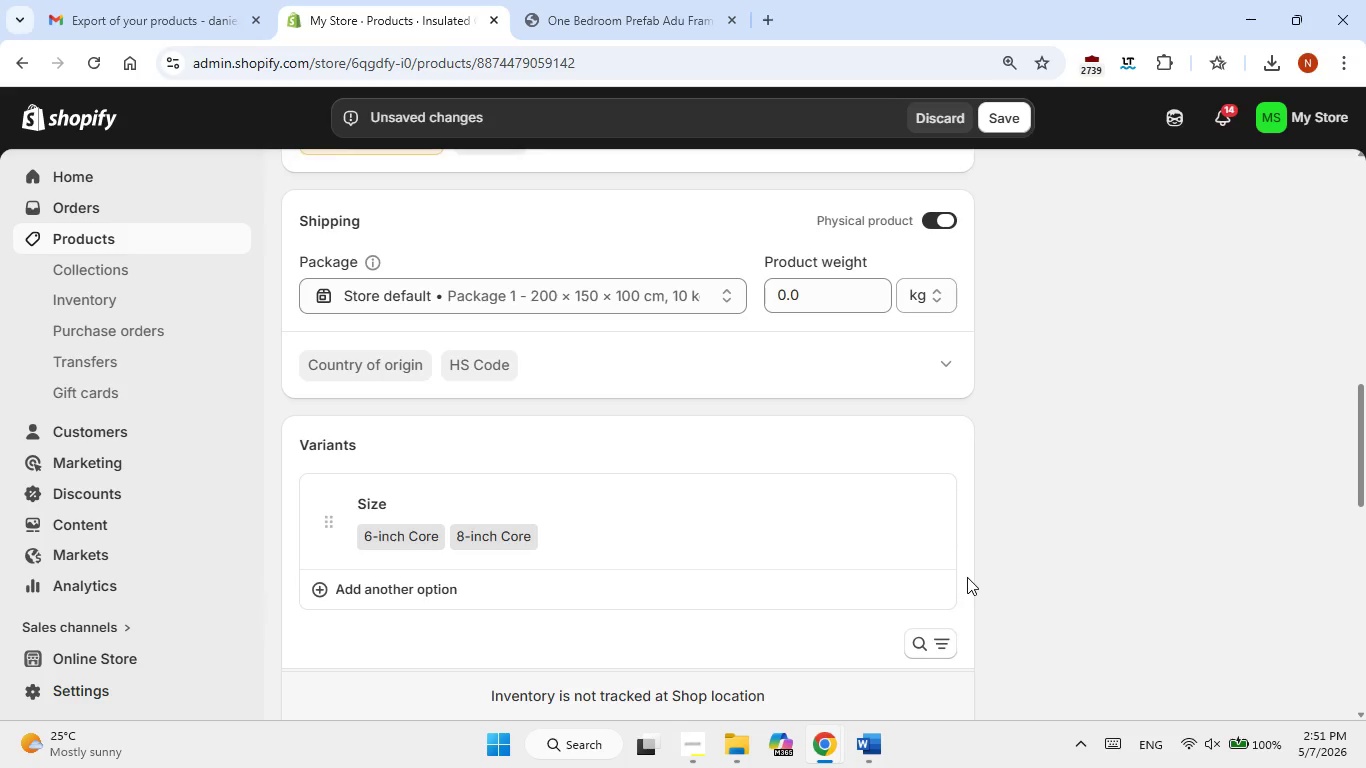 
wait(5.63)
 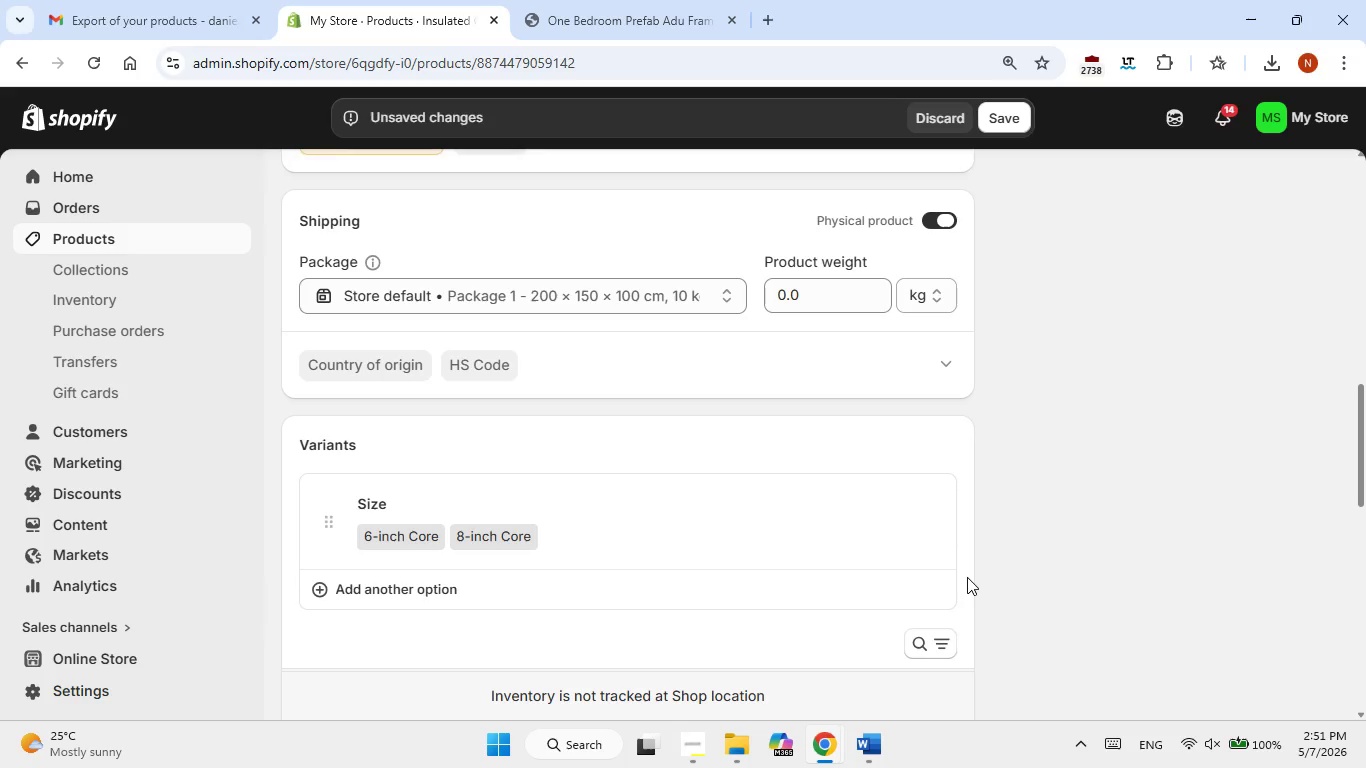 
left_click([800, 292])
 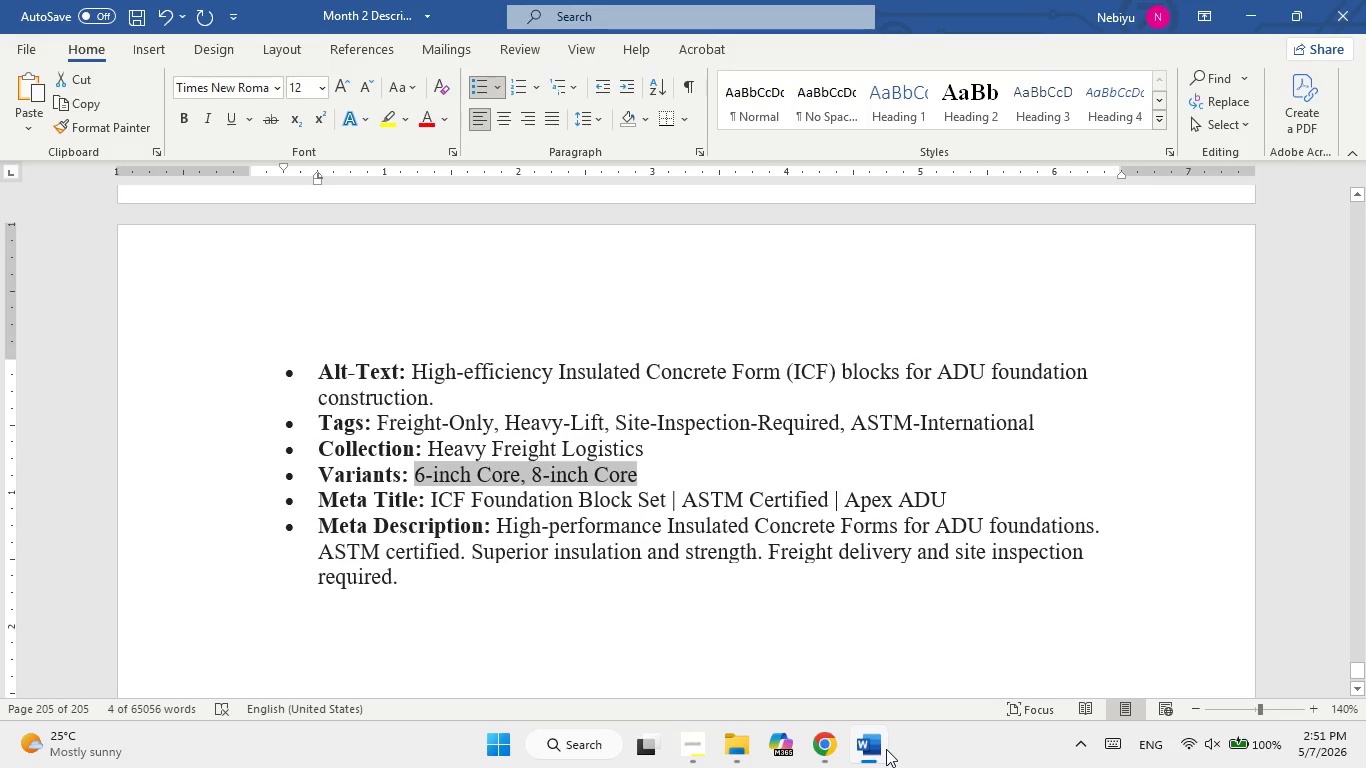 
double_click([886, 749])
 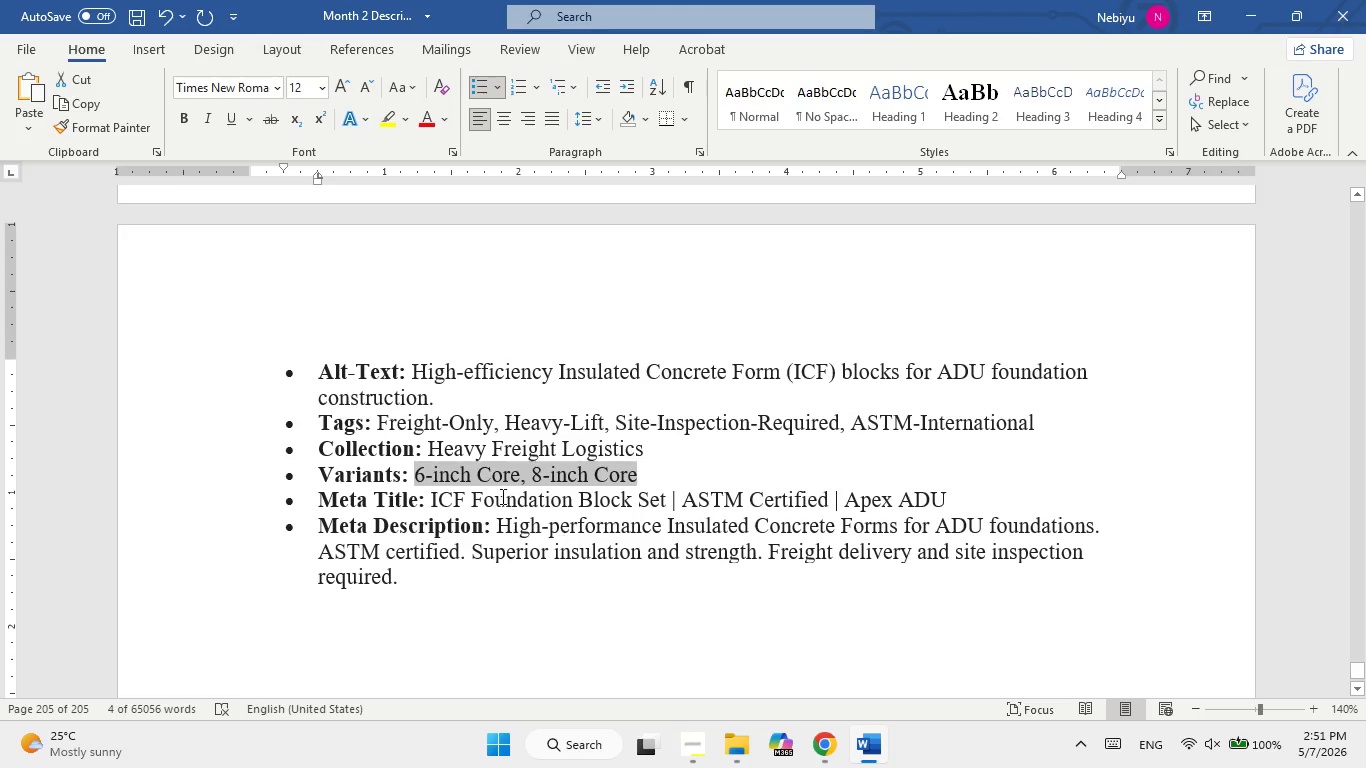 
left_click_drag(start_coordinate=[383, 424], to_coordinate=[1014, 424])
 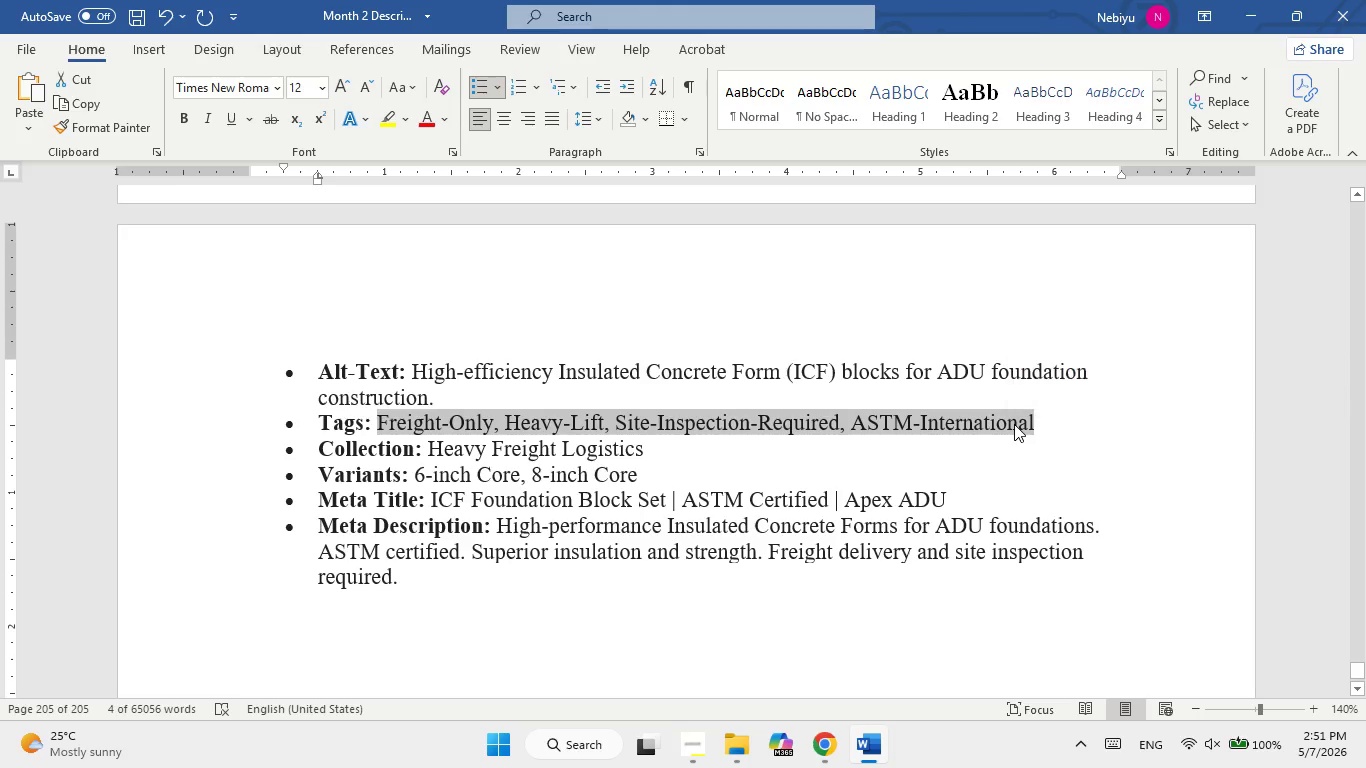 
key(Control+C)
 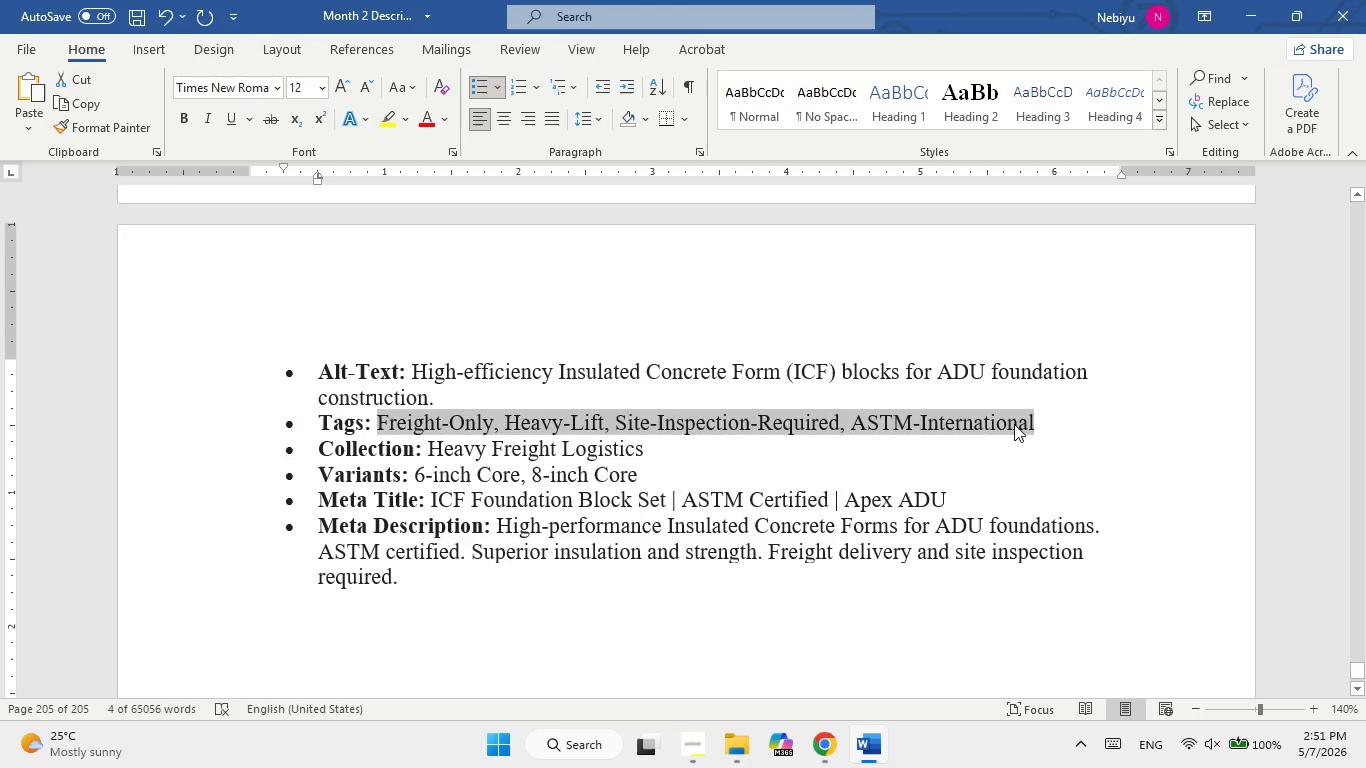 
key(Alt+AltLeft)
 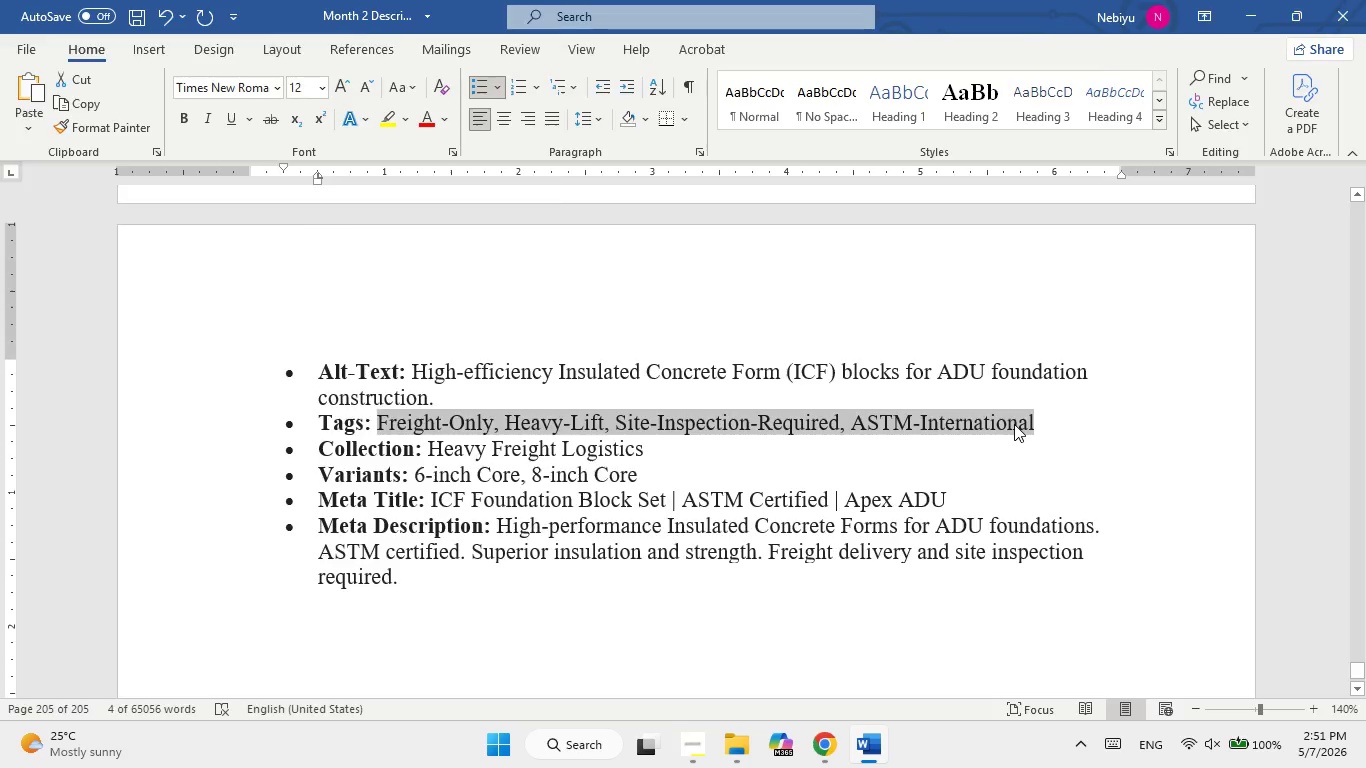 
key(Alt+Tab)
 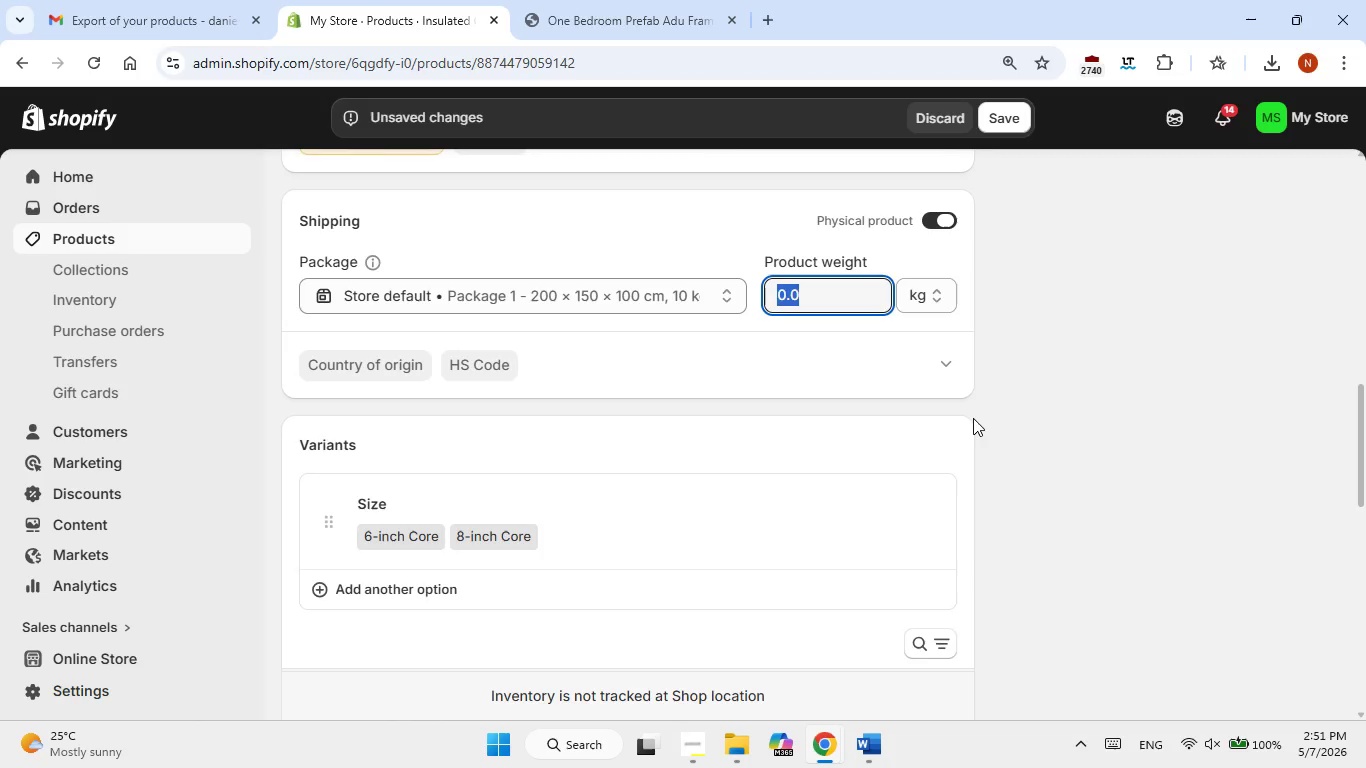 
scroll: coordinate [973, 418], scroll_direction: up, amount: 5.0
 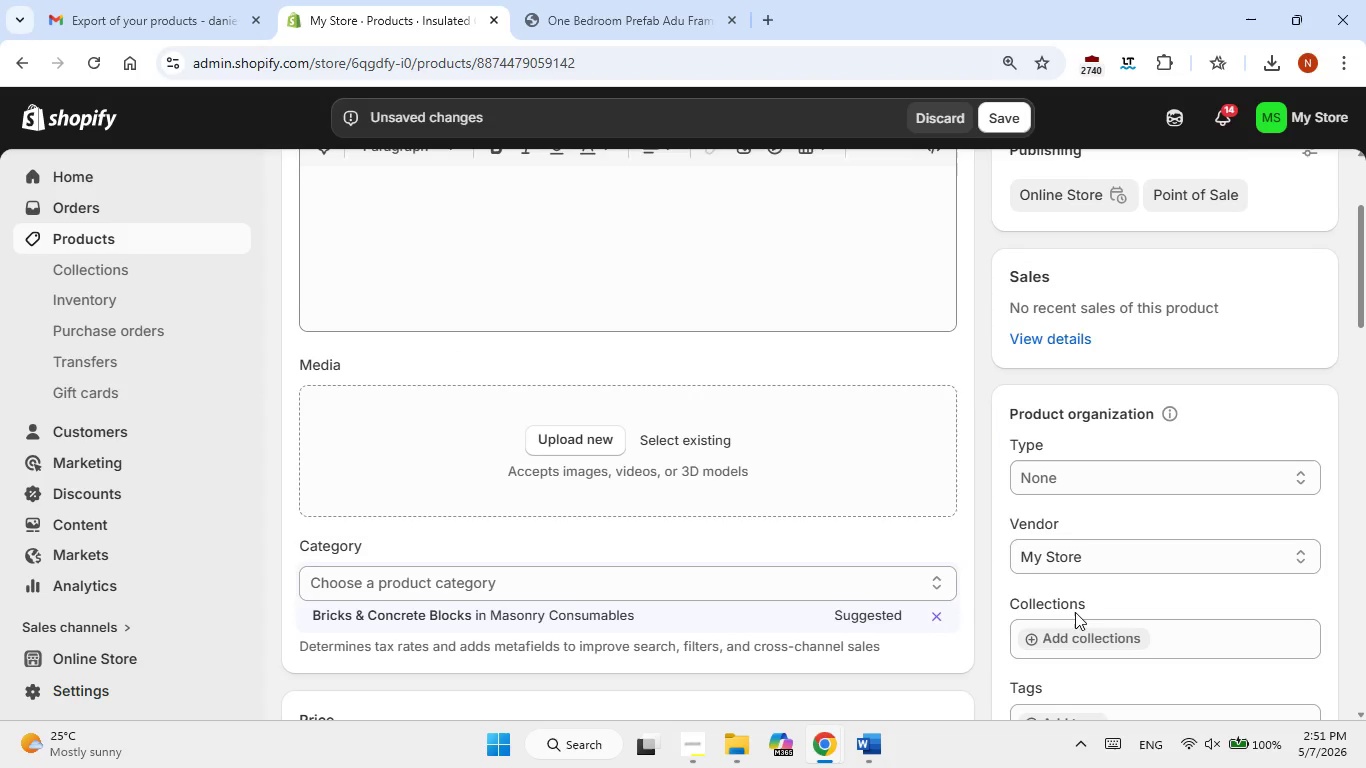 
scroll: coordinate [1073, 608], scroll_direction: down, amount: 1.0
 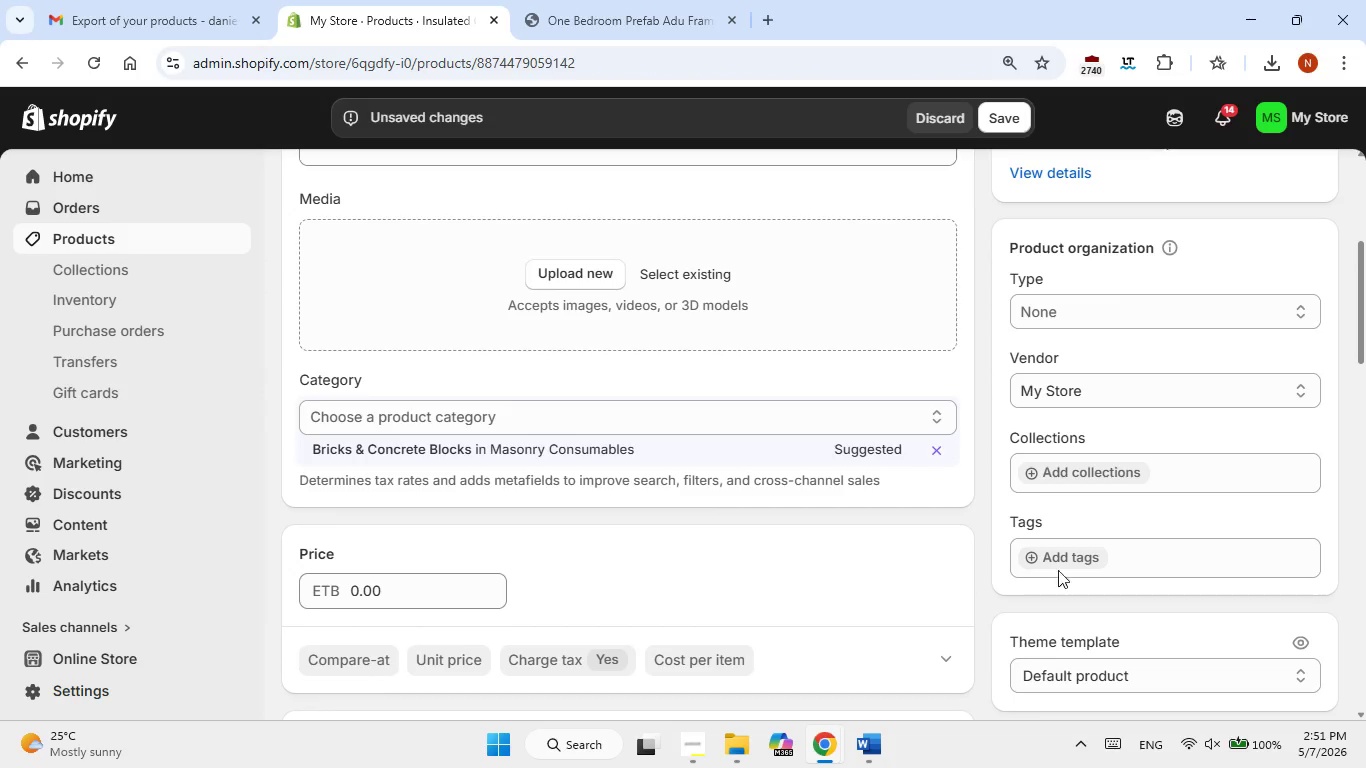 
left_click([1058, 553])
 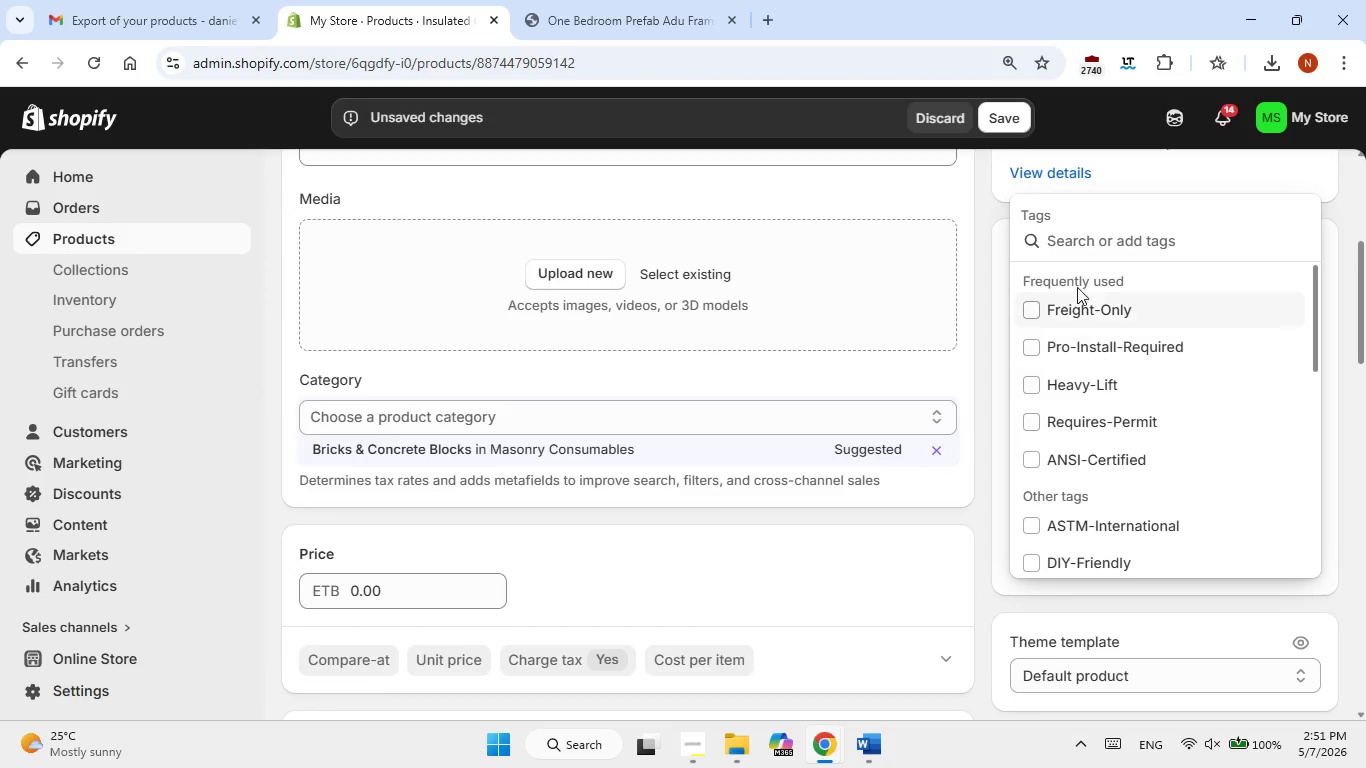 
key(Control+V)
 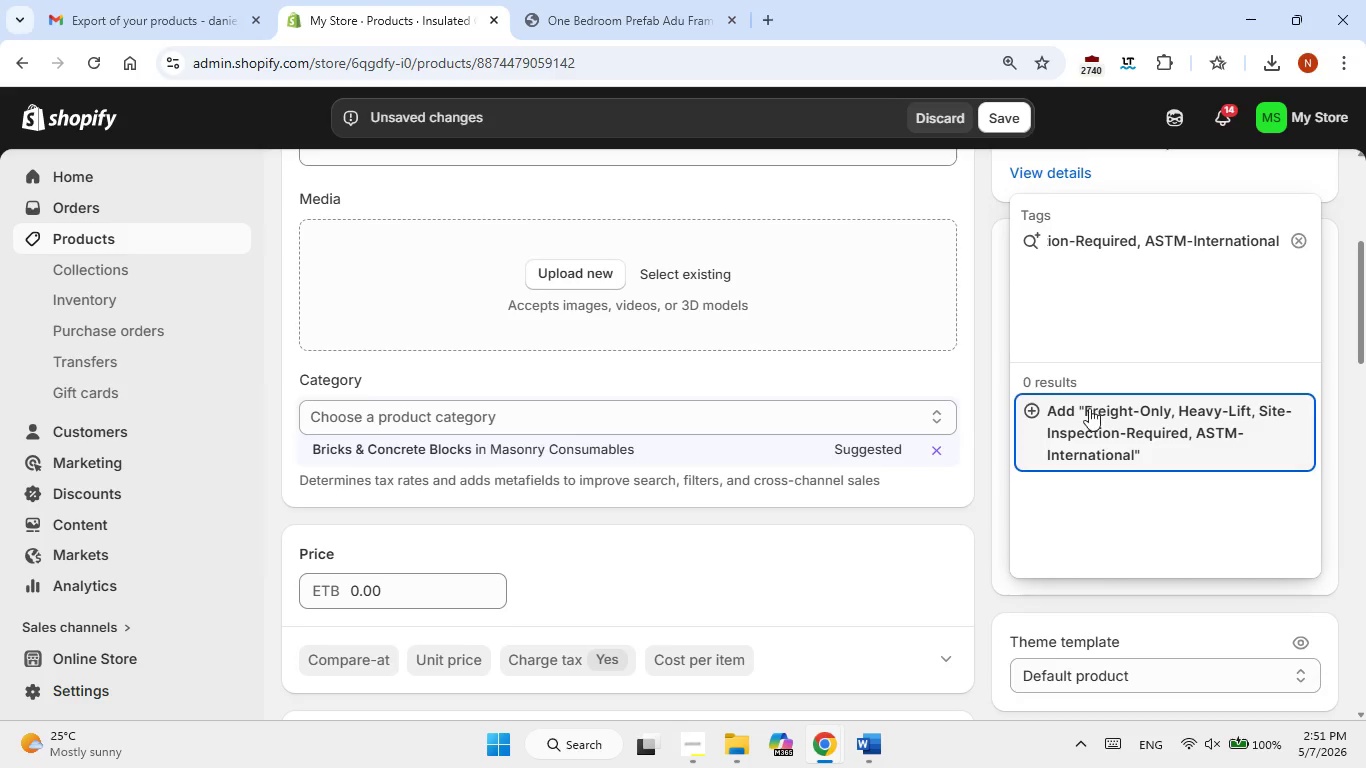 
left_click([1089, 419])
 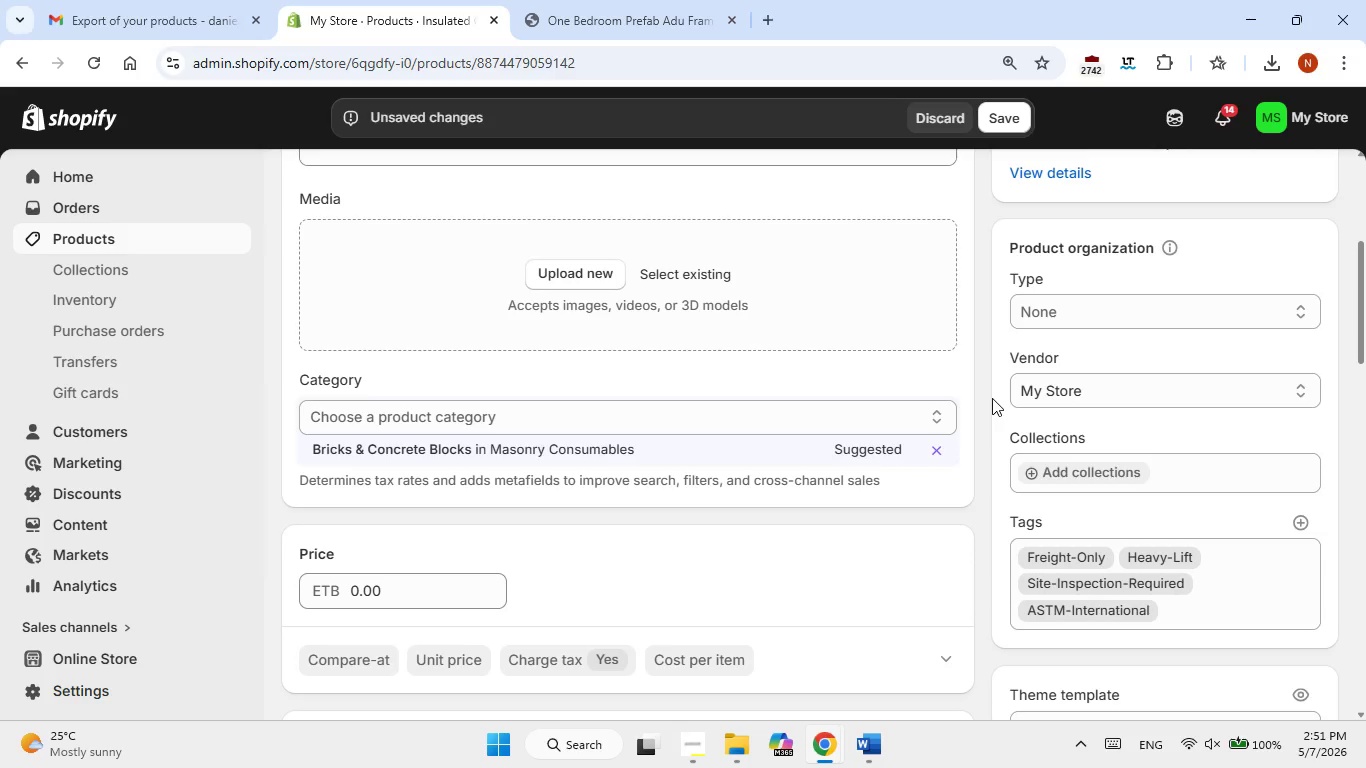 
left_click([992, 398])
 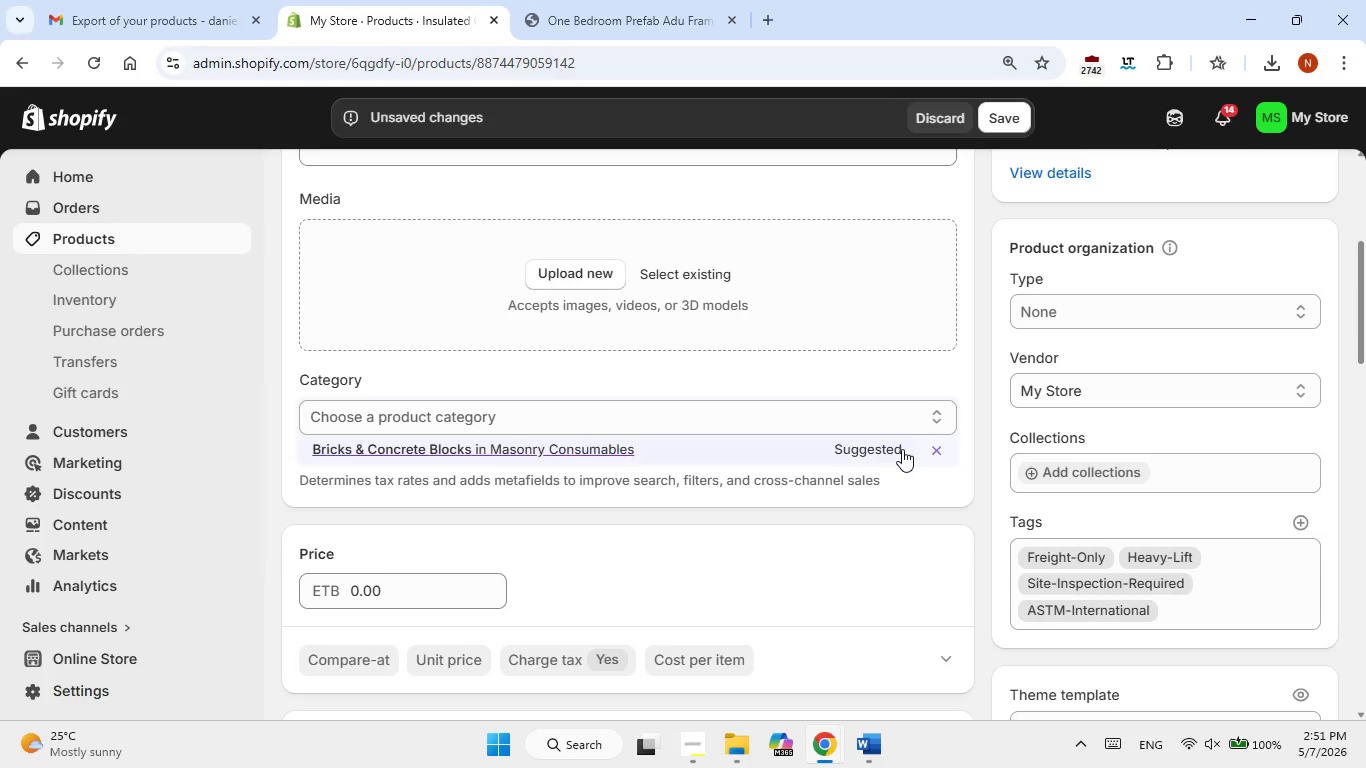 
left_click([895, 450])
 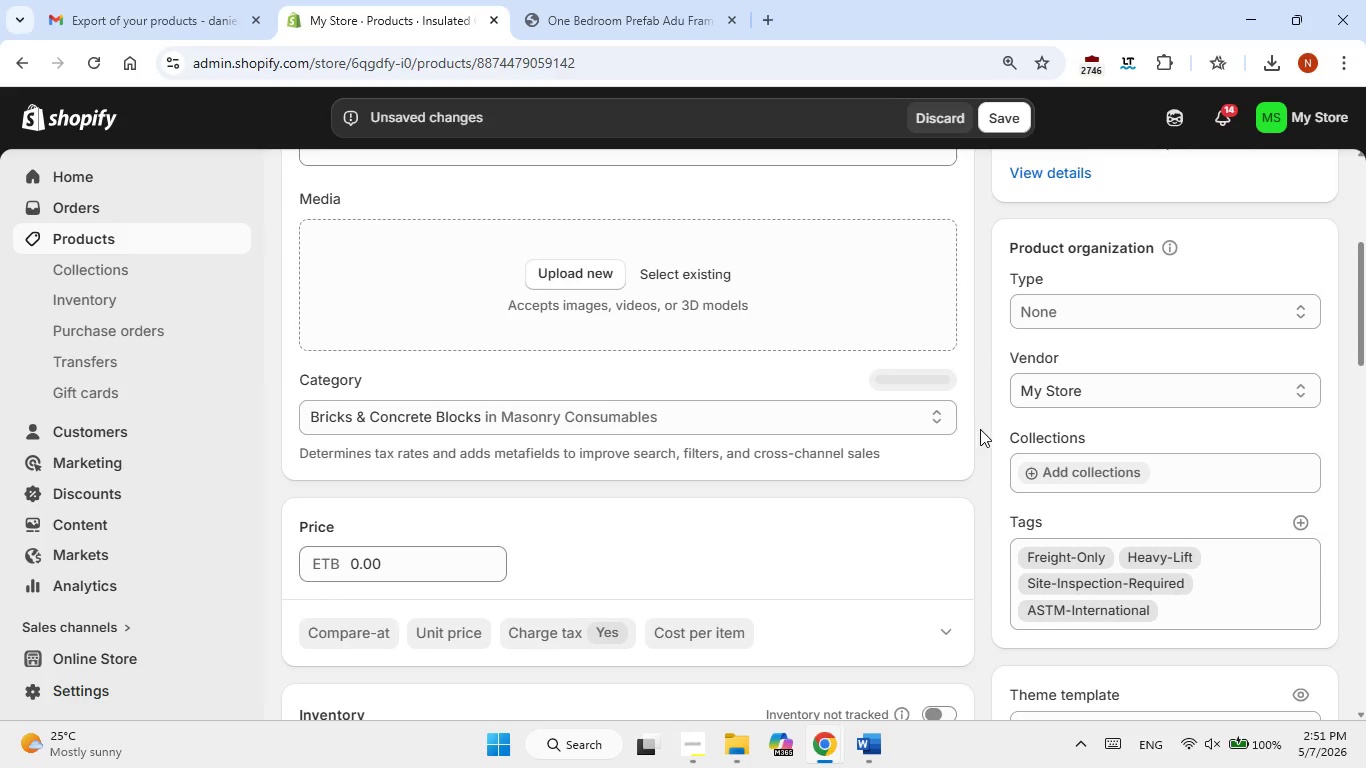 
scroll: coordinate [984, 427], scroll_direction: up, amount: 1.0
 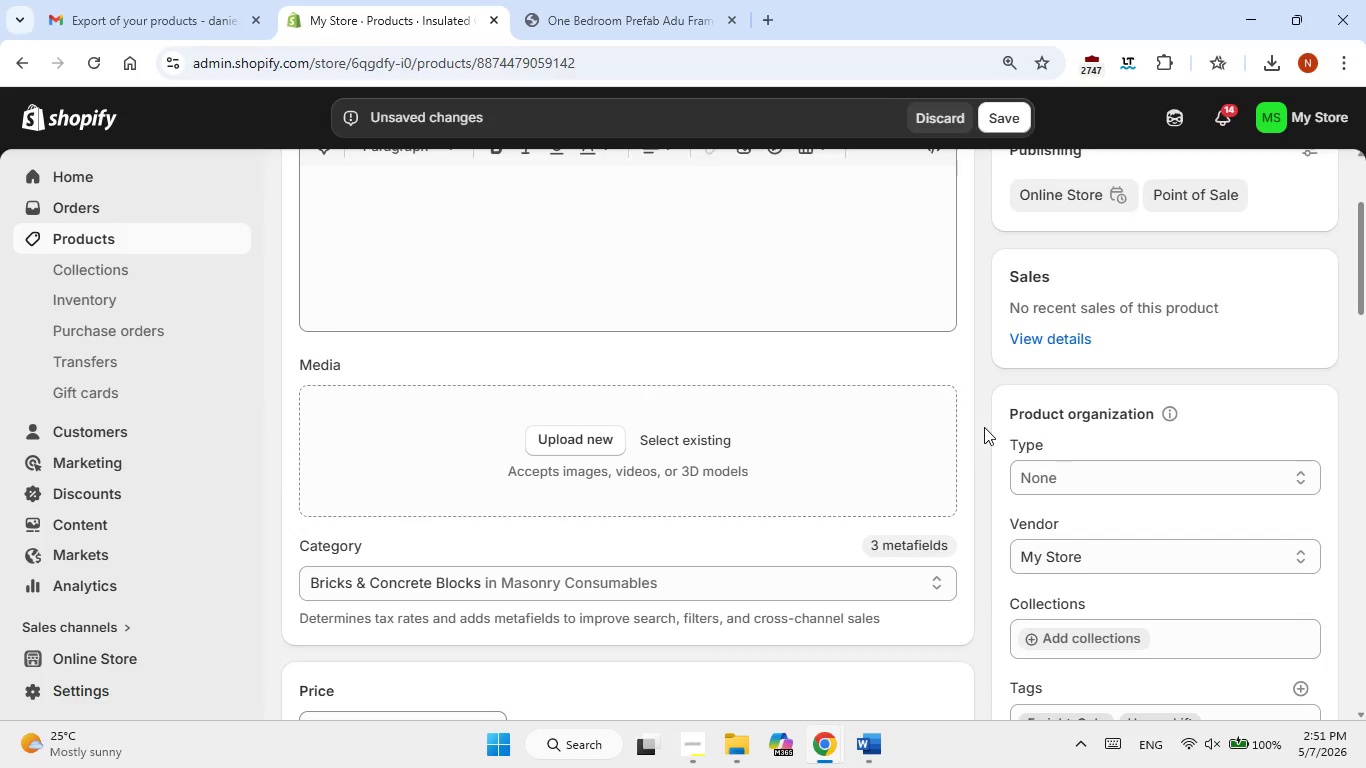 
scroll: coordinate [980, 431], scroll_direction: down, amount: 1.0
 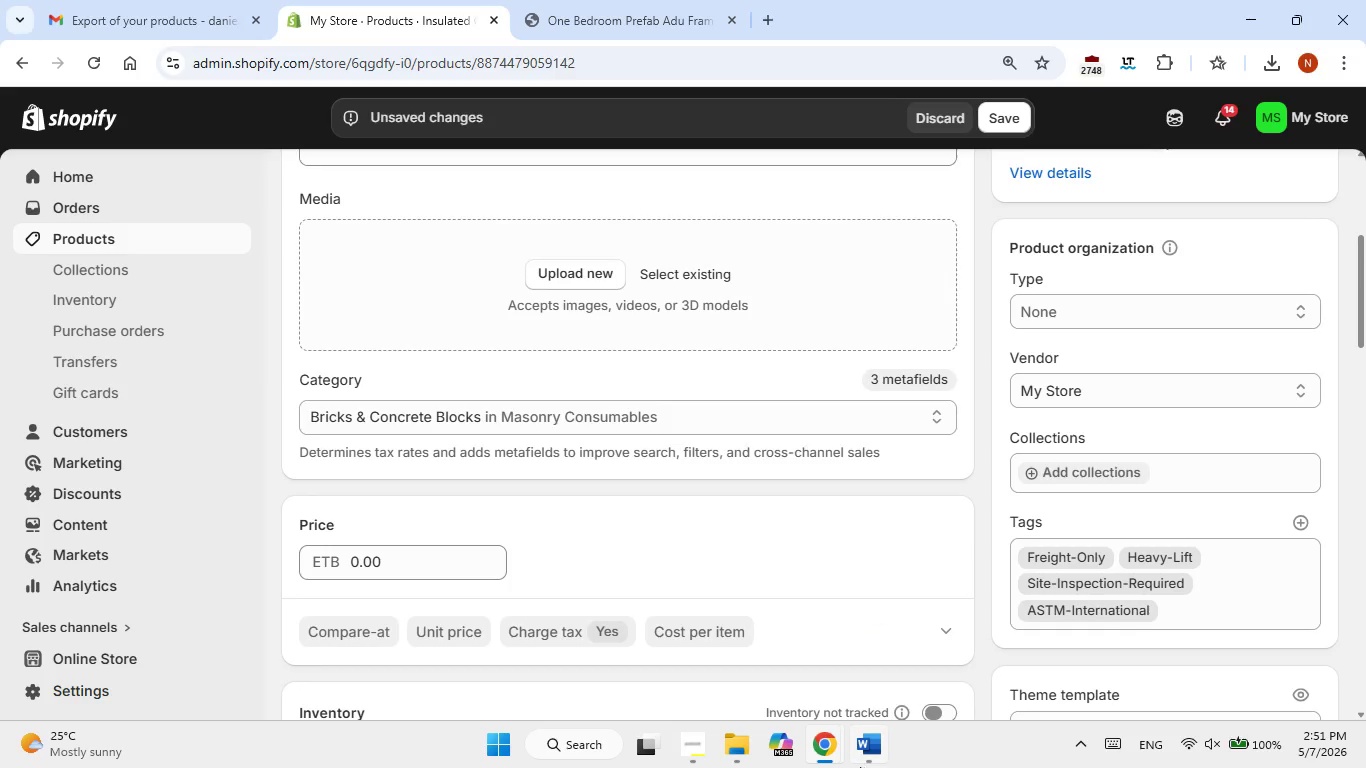 
left_click([860, 767])
 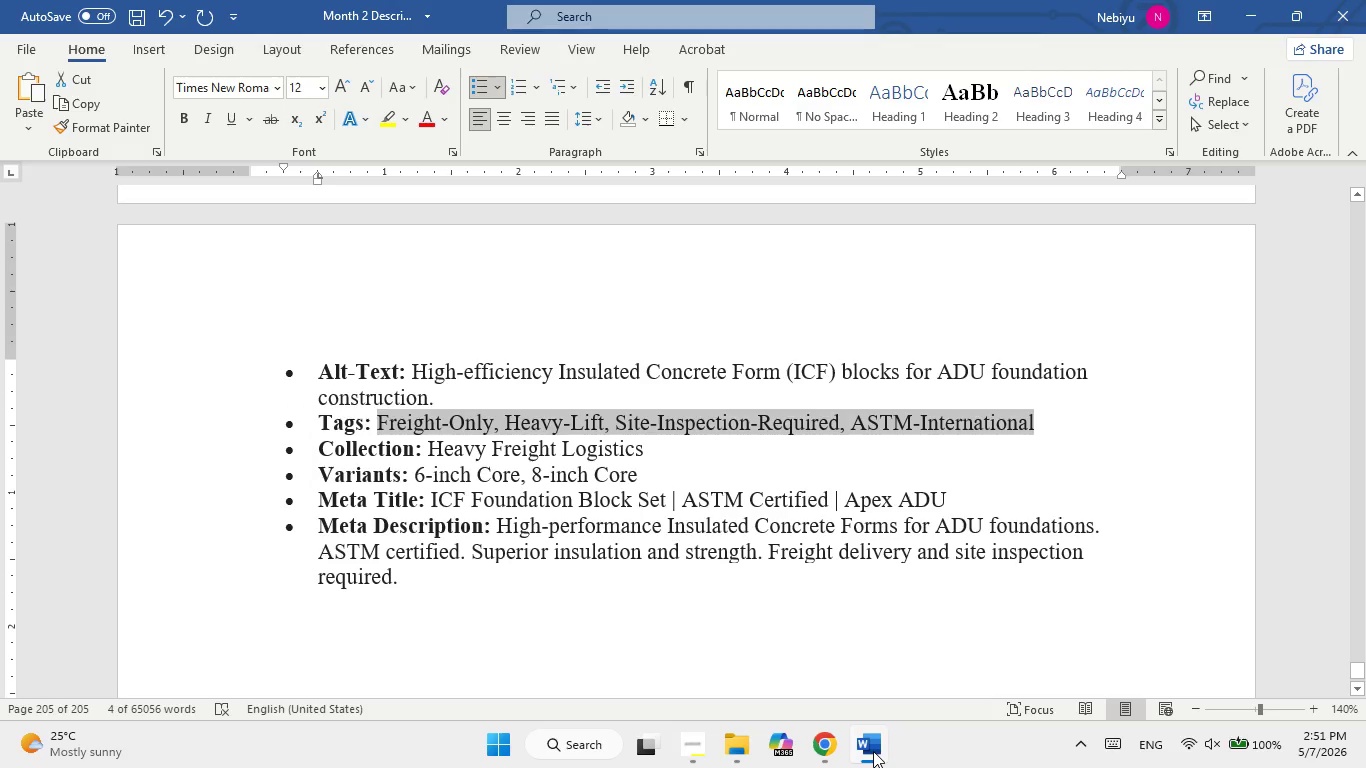 
left_click([873, 751])
 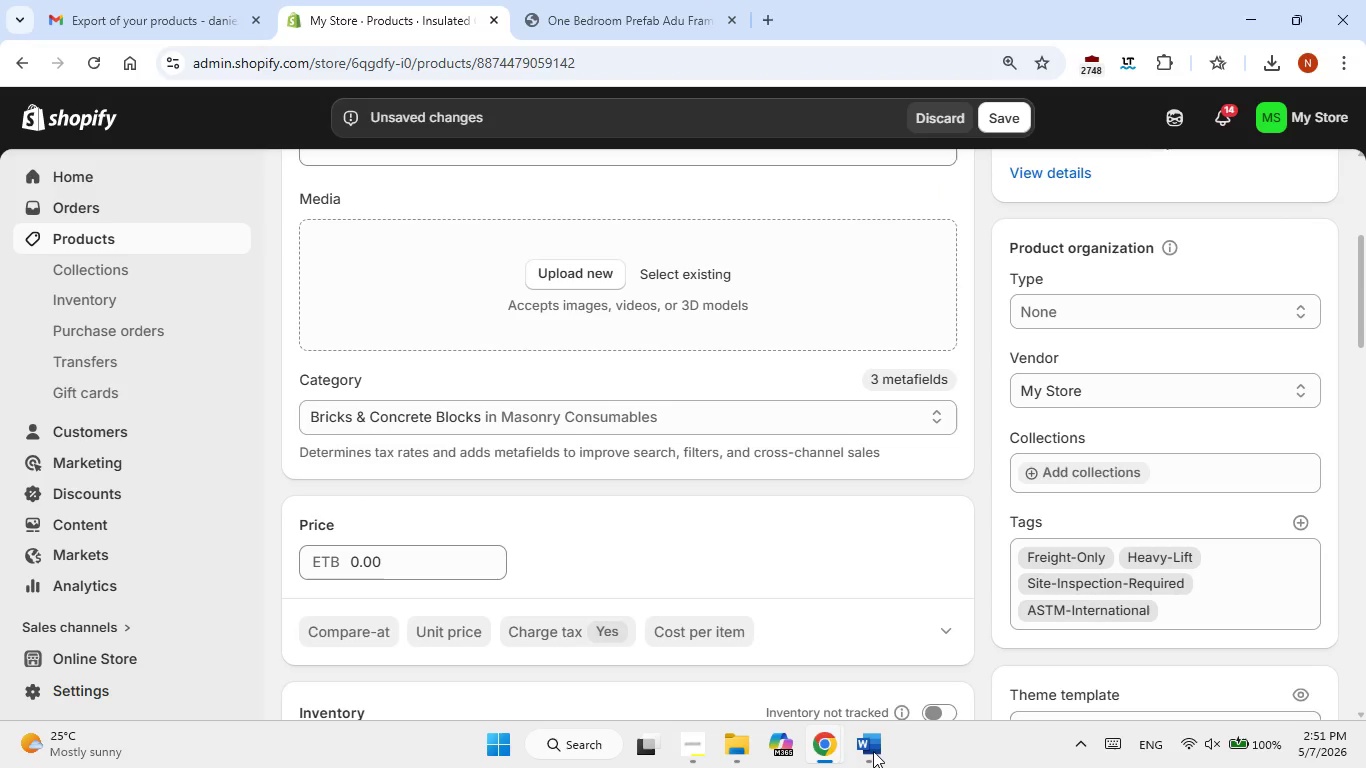 
left_click([873, 751])
 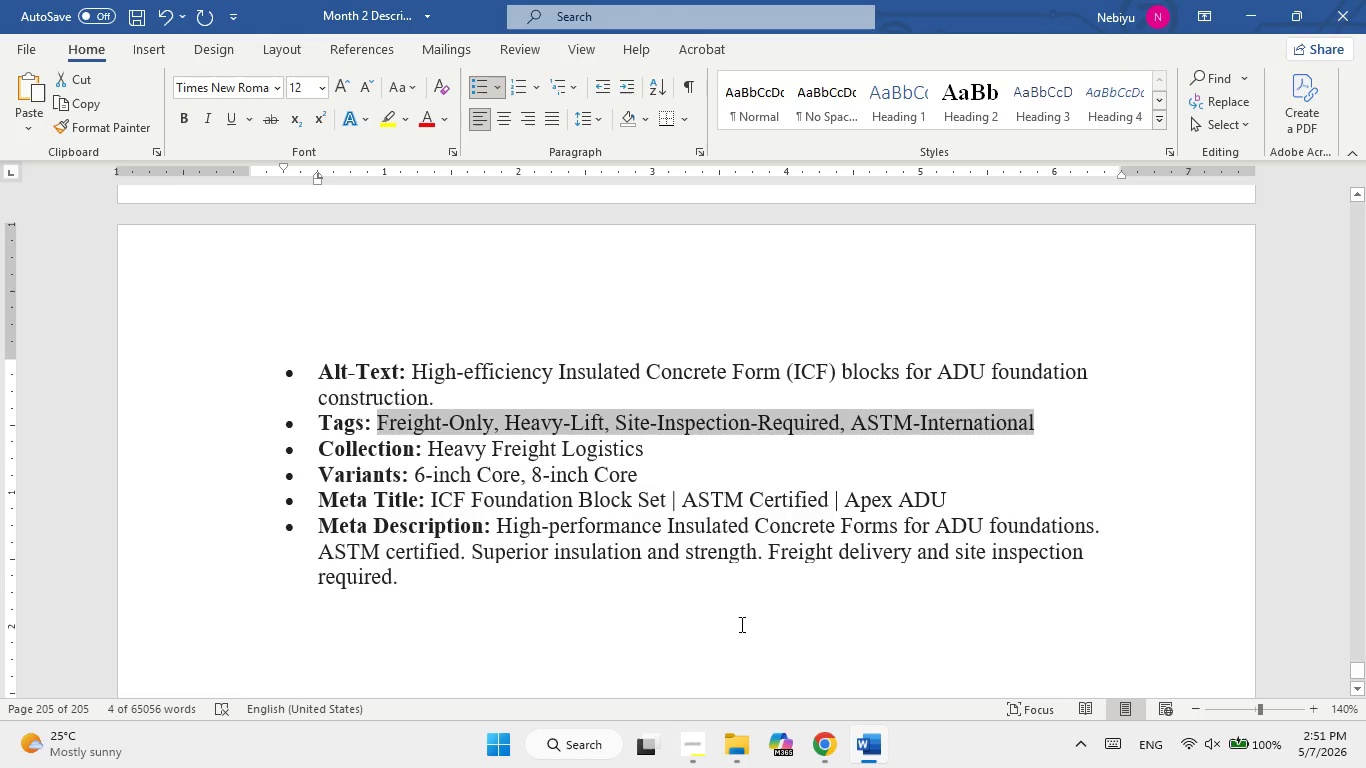 
scroll: coordinate [740, 624], scroll_direction: up, amount: 2.0
 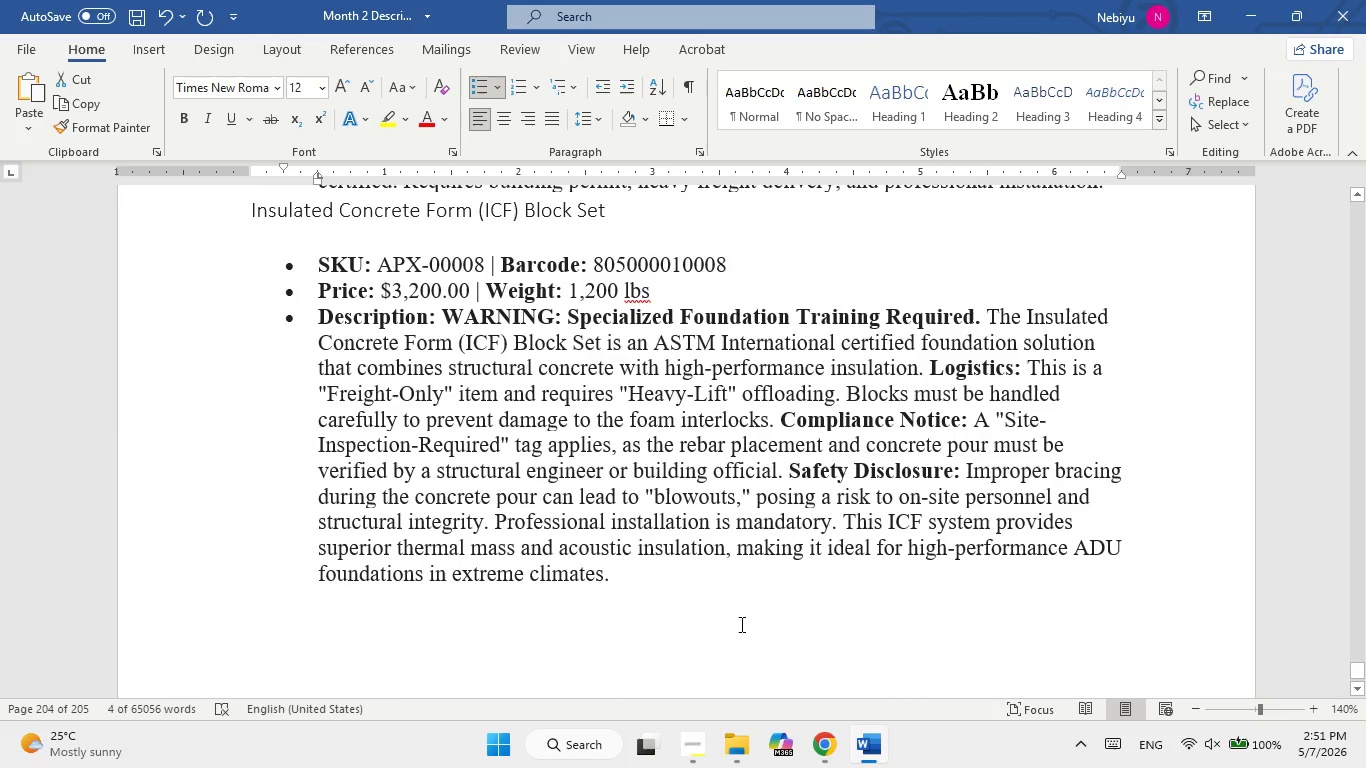 
wait(5.72)
 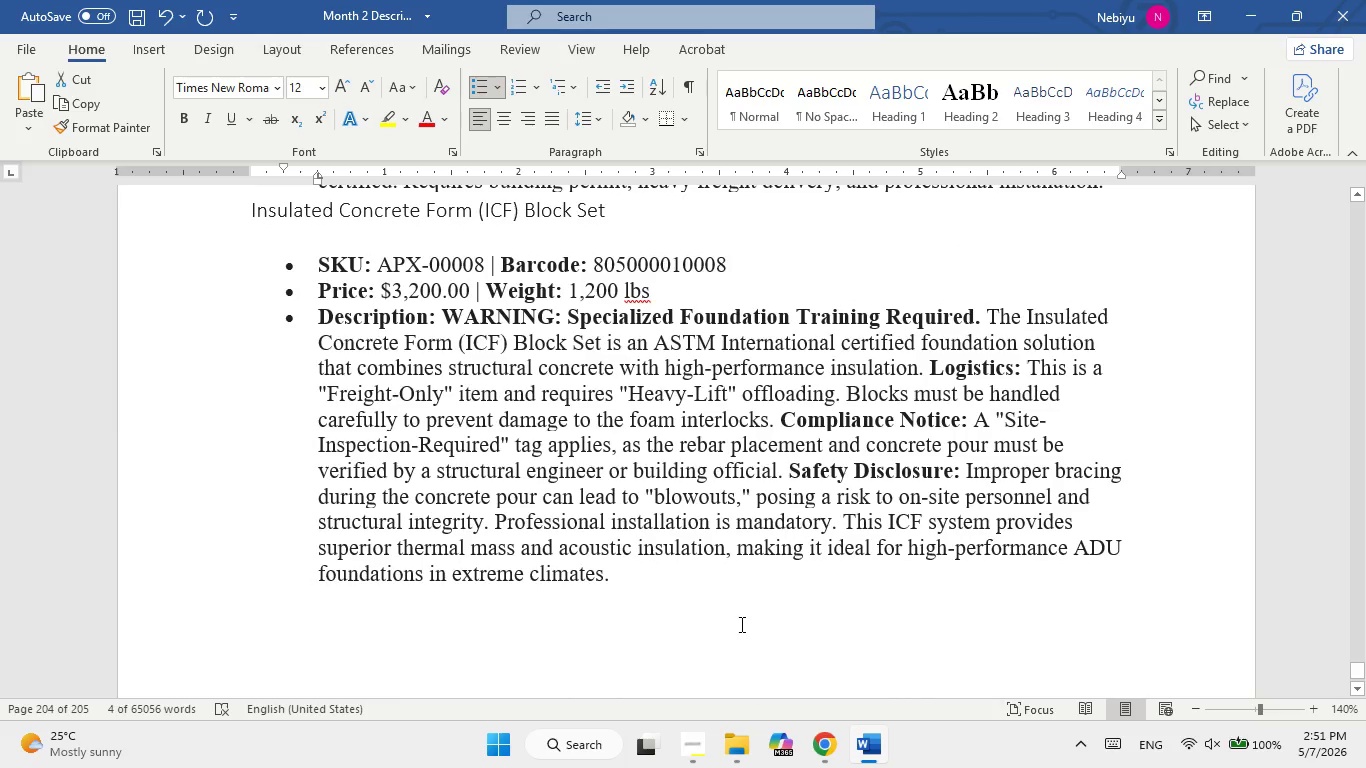 
scroll: coordinate [740, 624], scroll_direction: down, amount: 1.0
 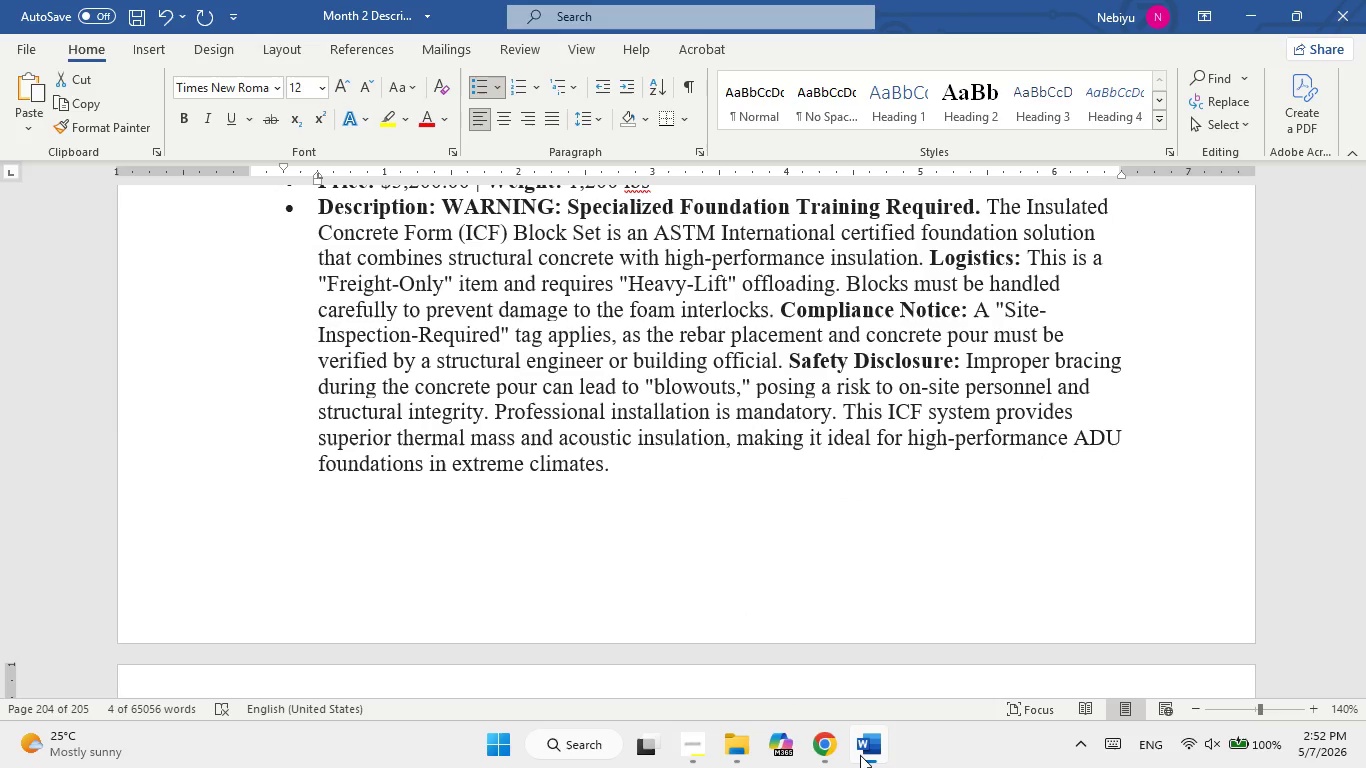 
left_click([861, 755])
 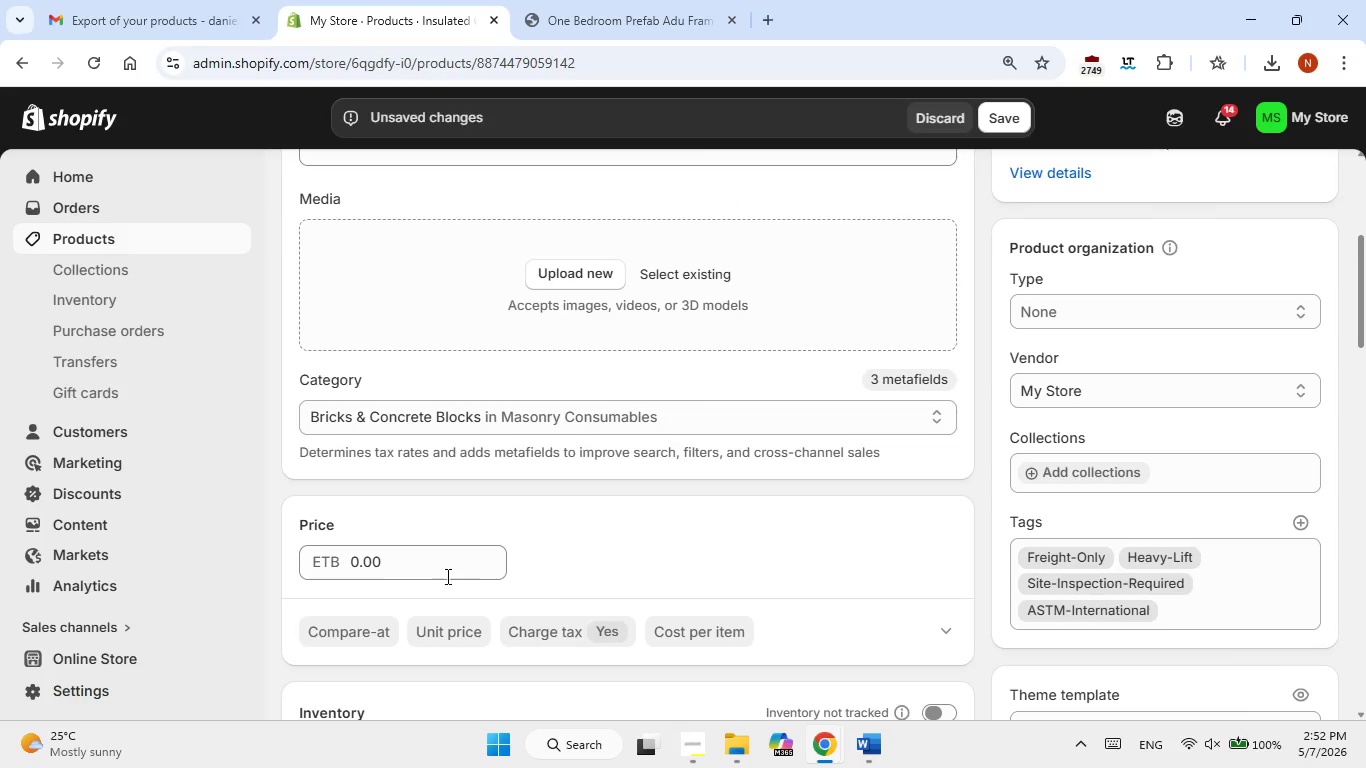 
left_click([444, 575])
 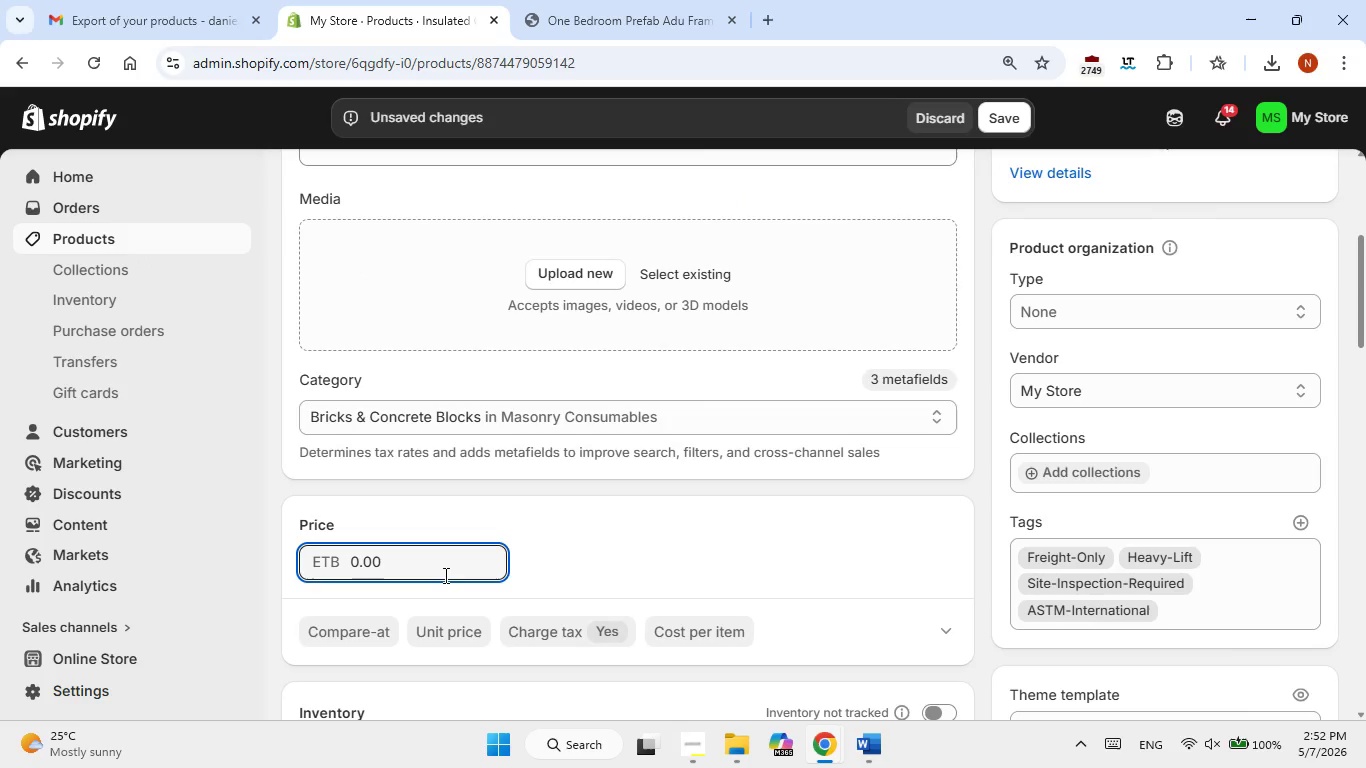 
key(Numpad3)
 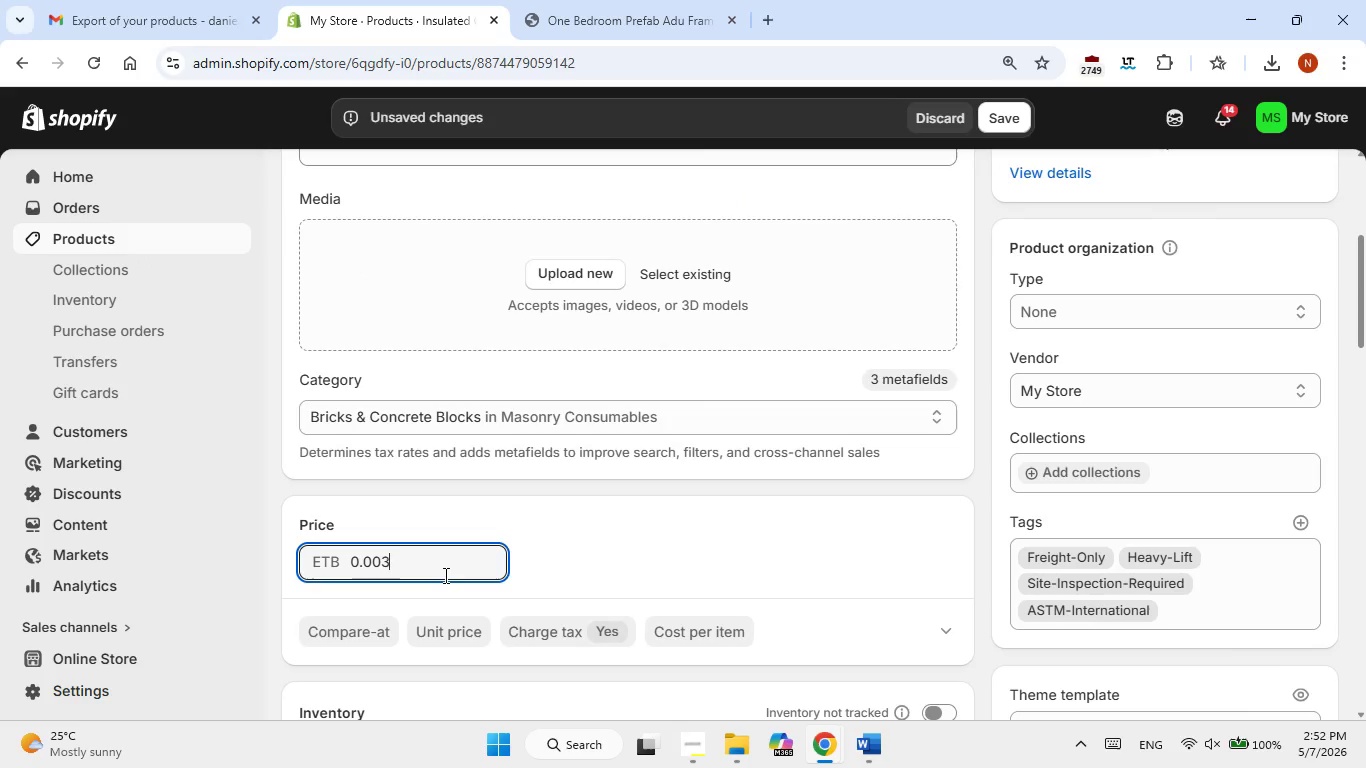 
key(Numpad2)
 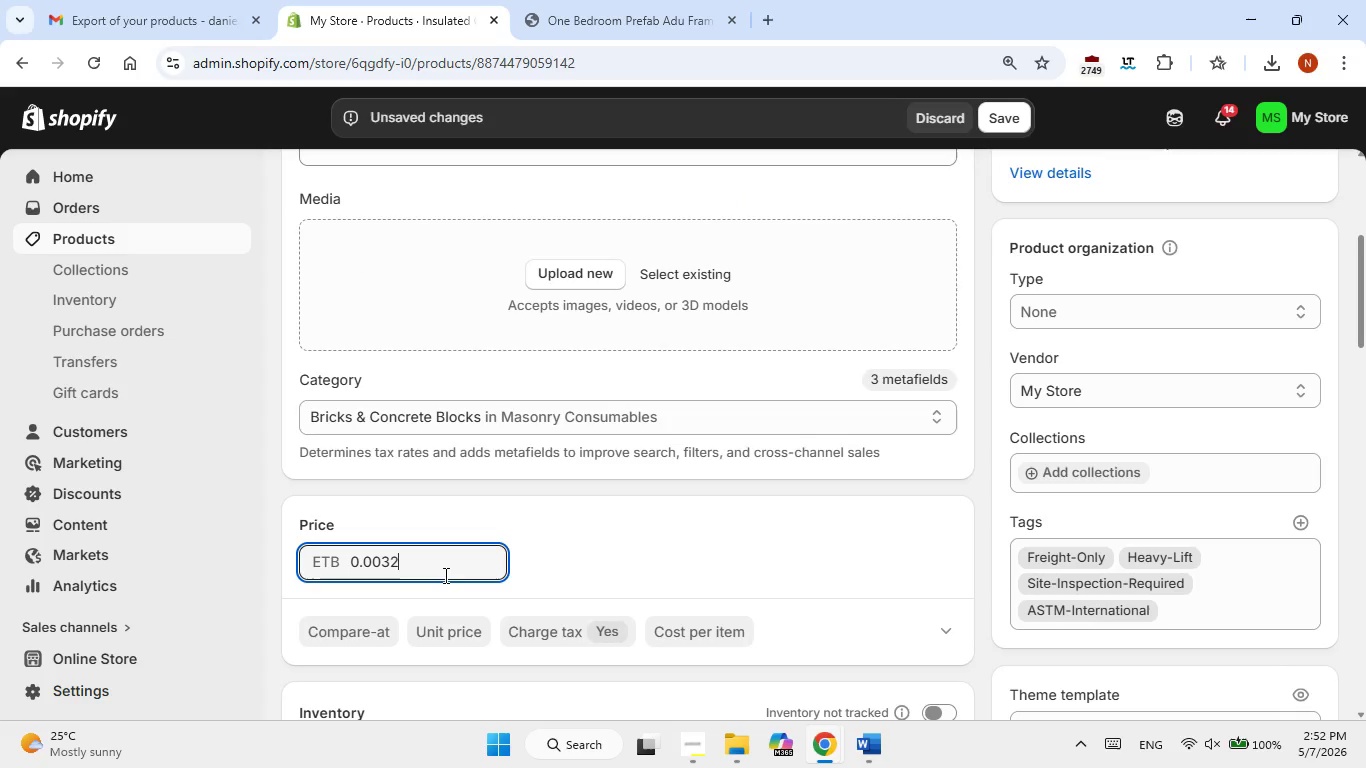 
key(Numpad0)
 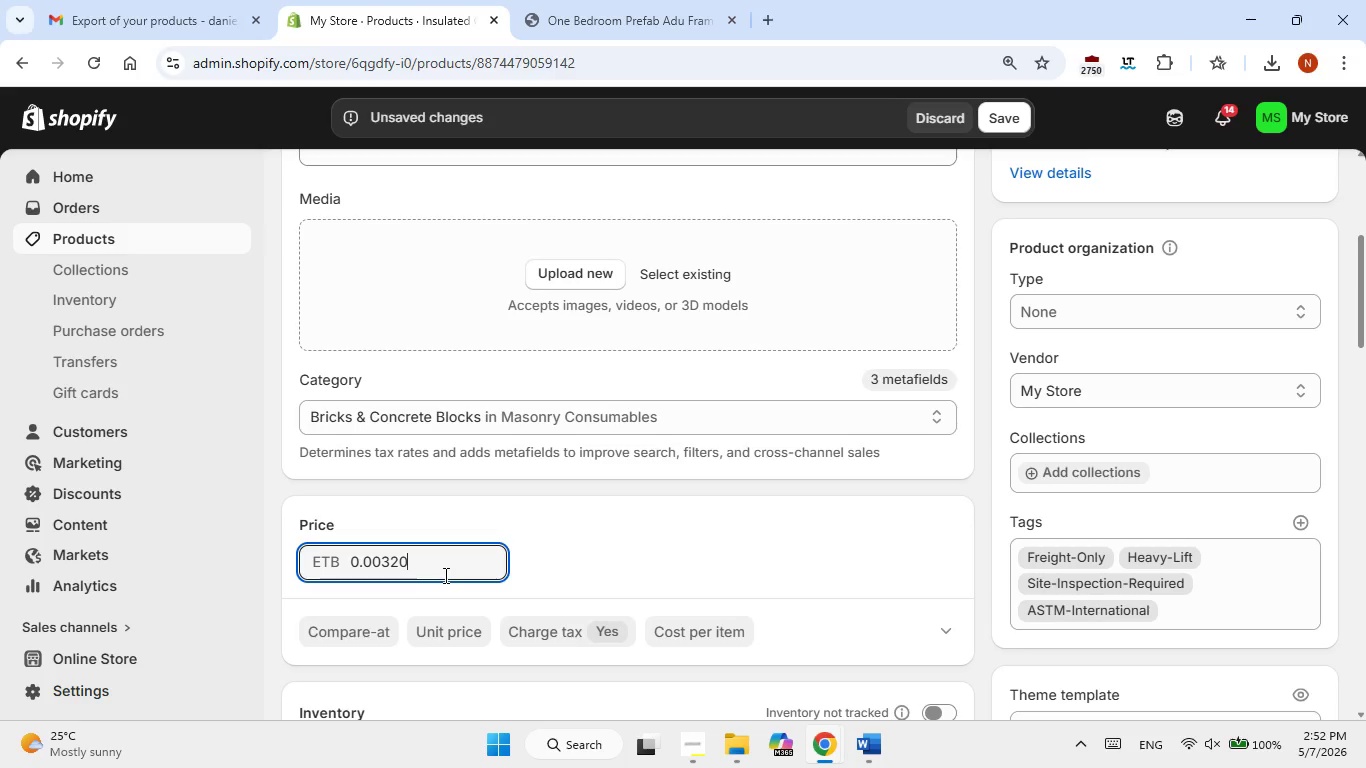 
key(Numpad0)
 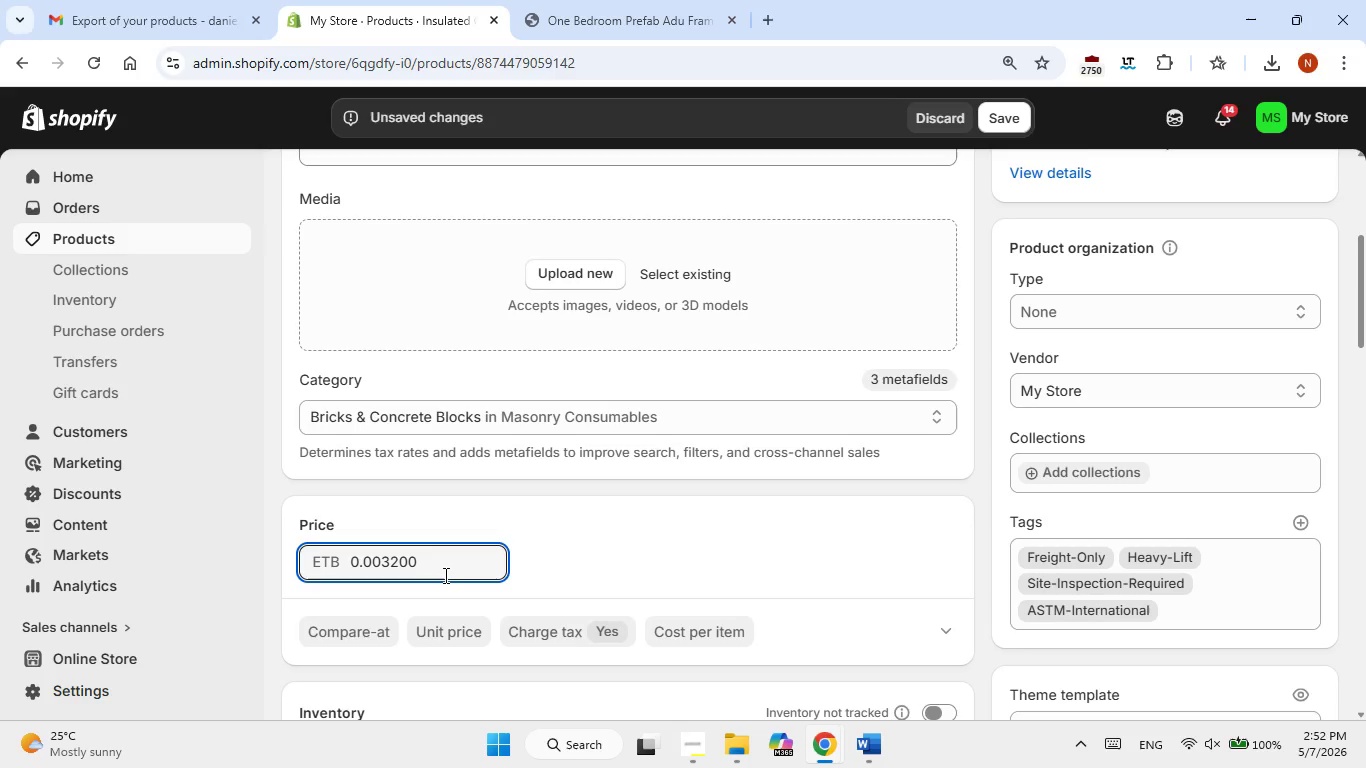 
key(ArrowLeft)
 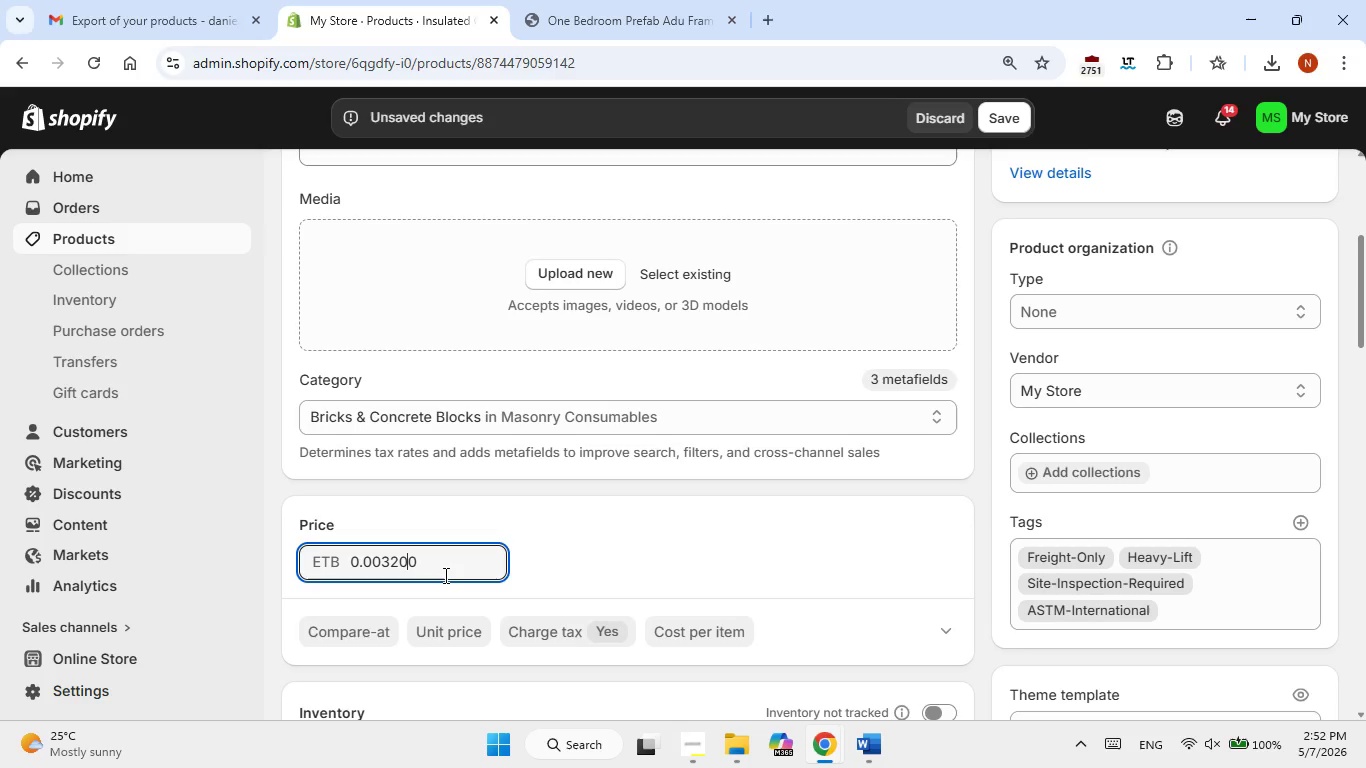 
key(ArrowLeft)
 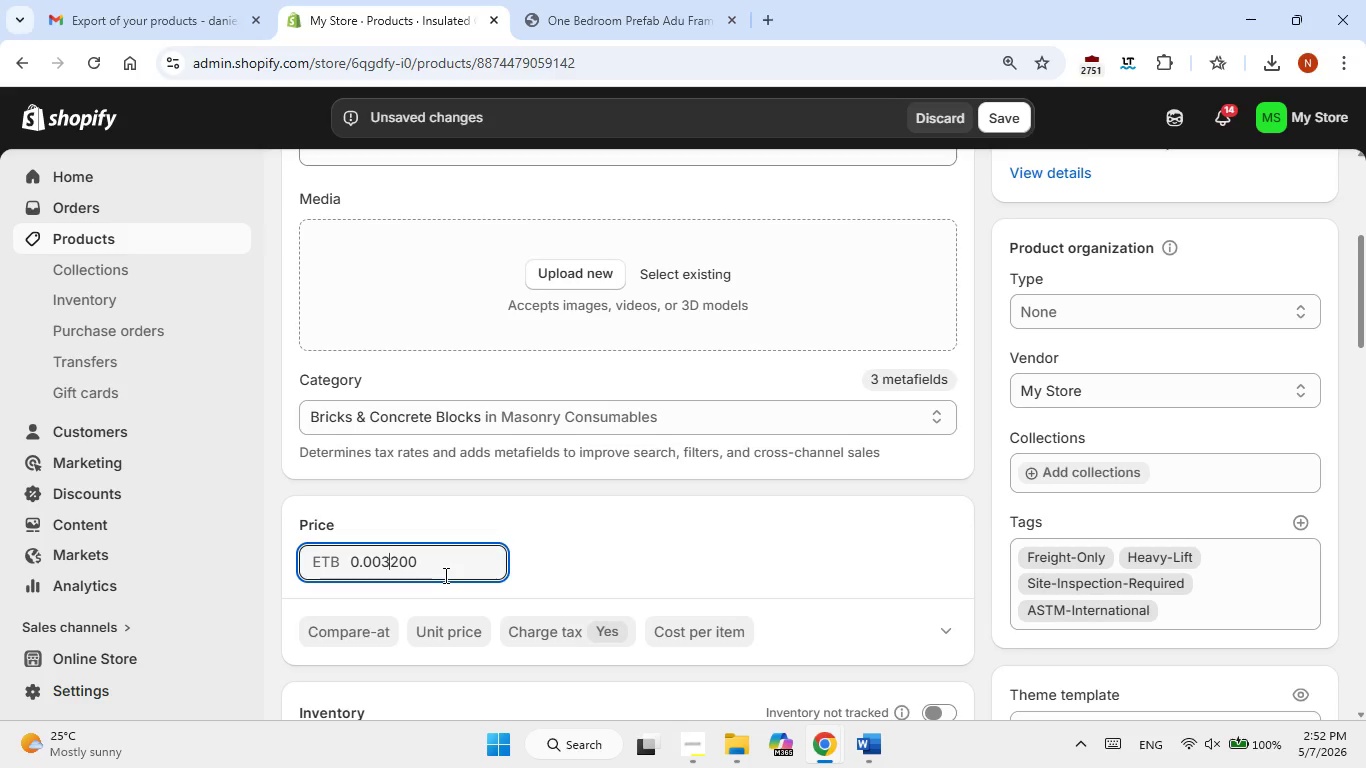 
key(ArrowLeft)
 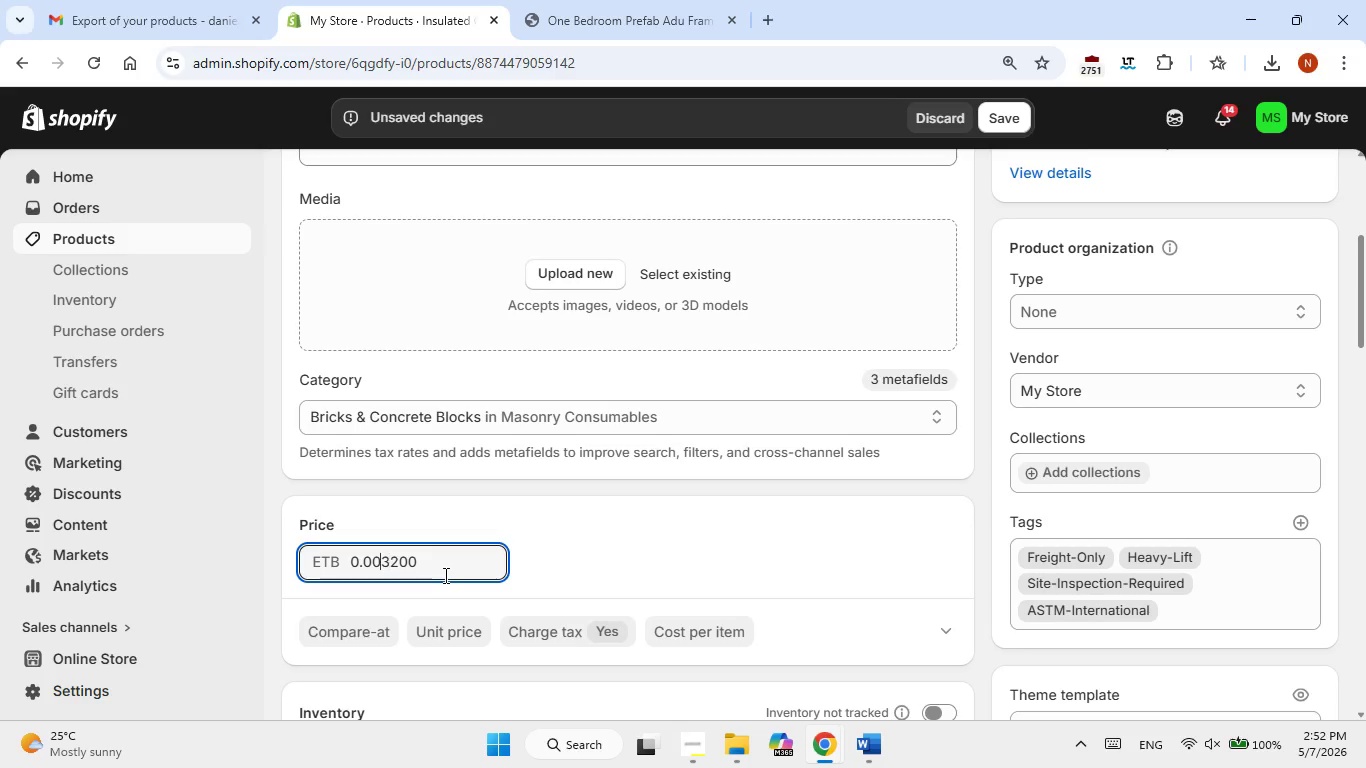 
key(ArrowLeft)
 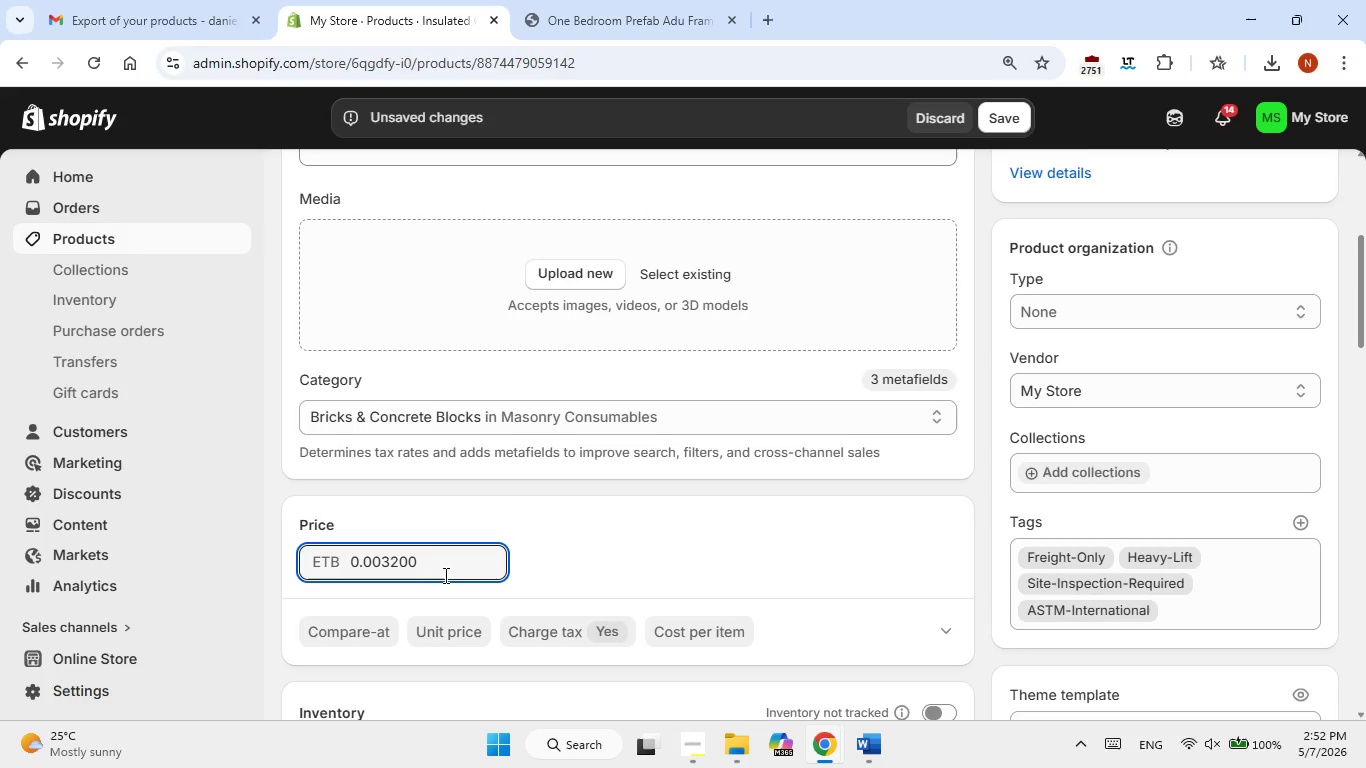 
hold_key(key=Backspace, duration=1.11)
 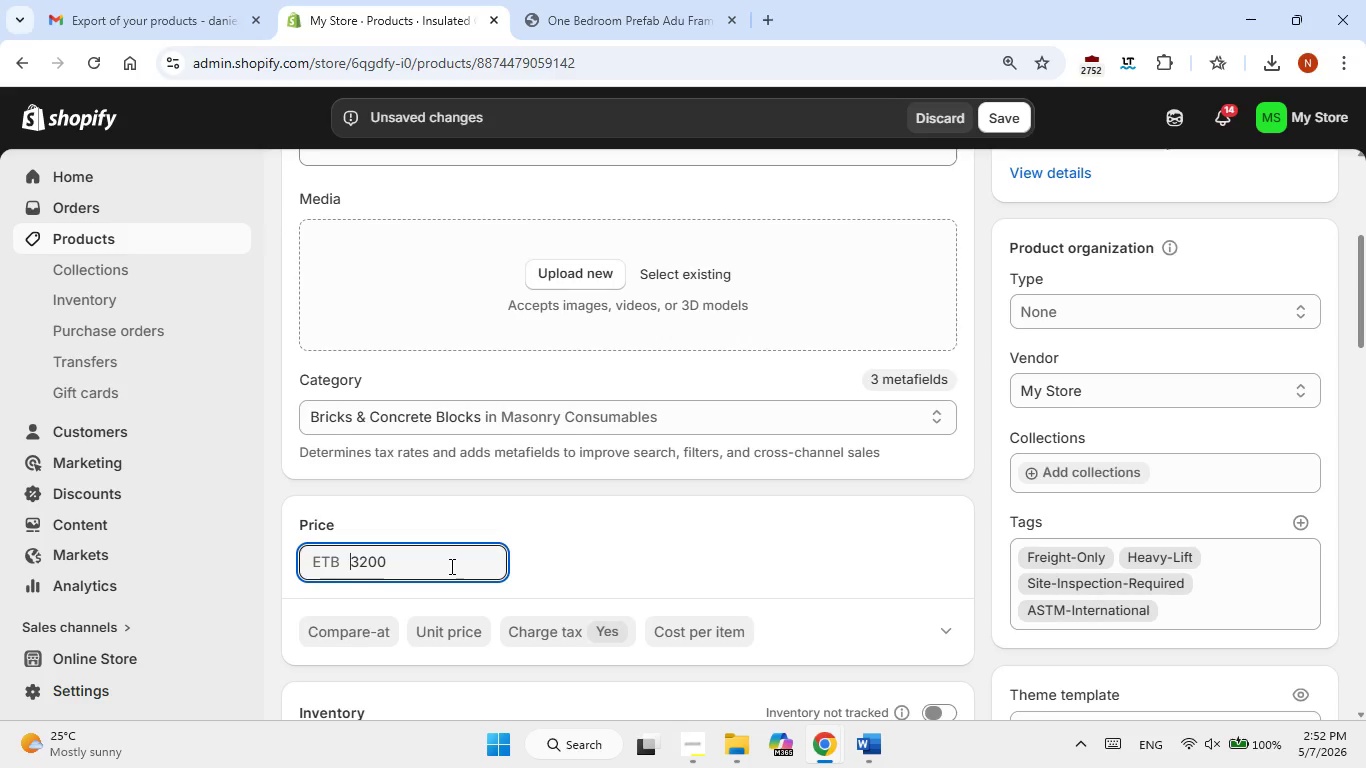 
scroll: coordinate [450, 566], scroll_direction: down, amount: 2.0
 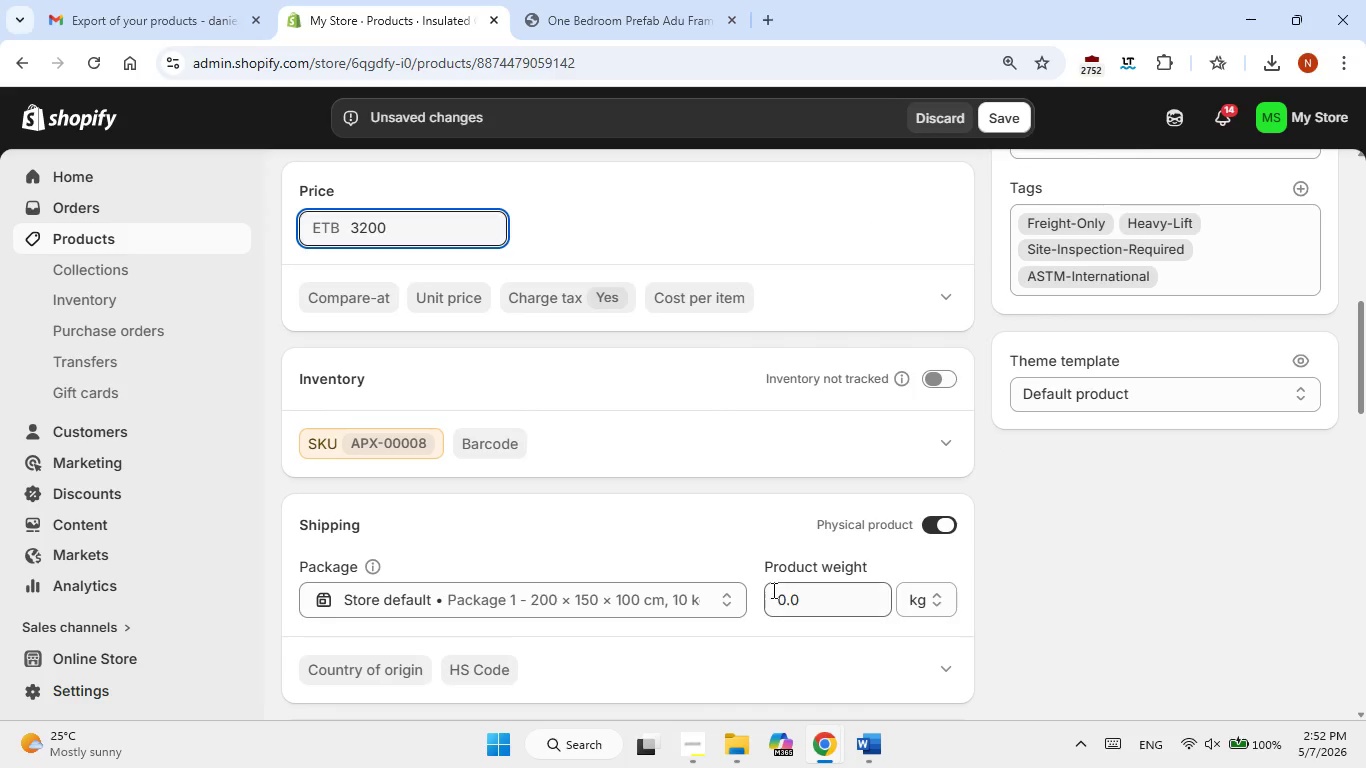 
left_click([807, 602])
 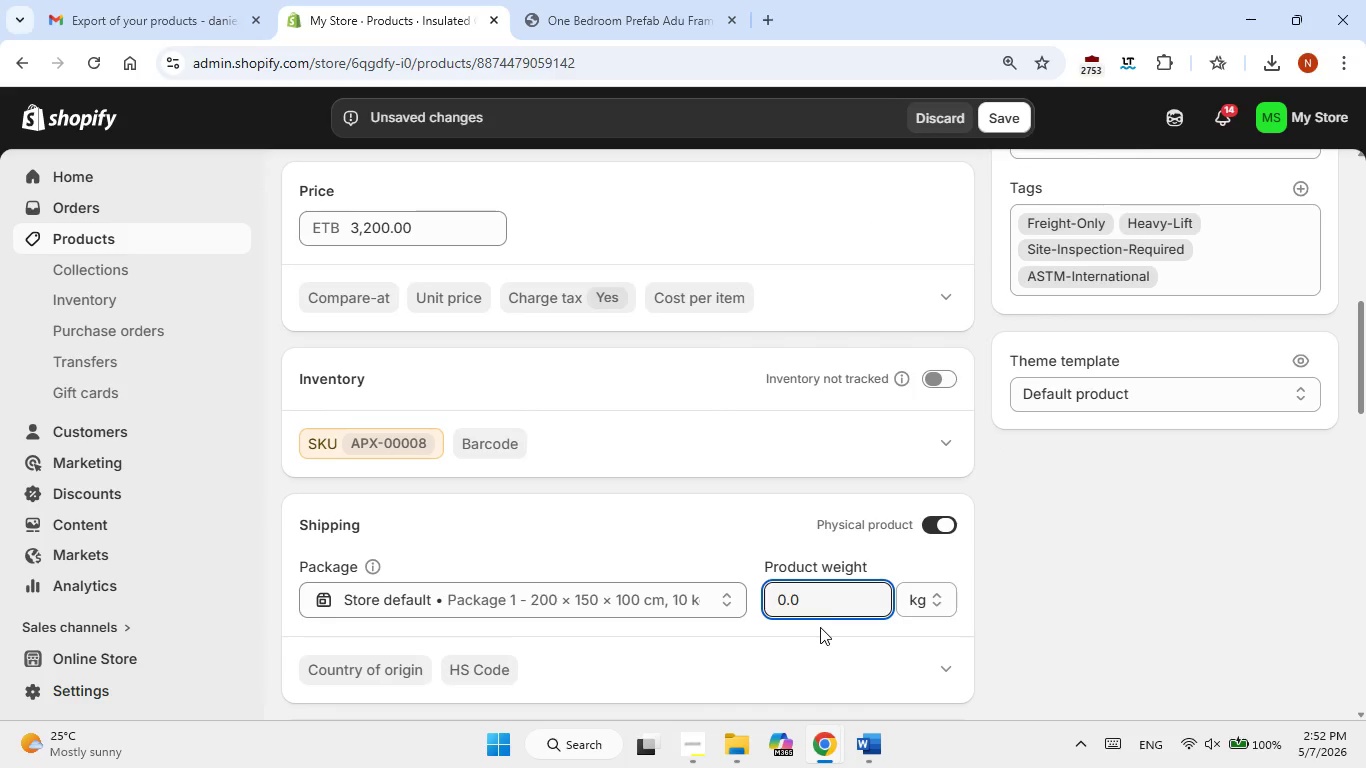 
hold_key(key=Backspace, duration=0.62)
 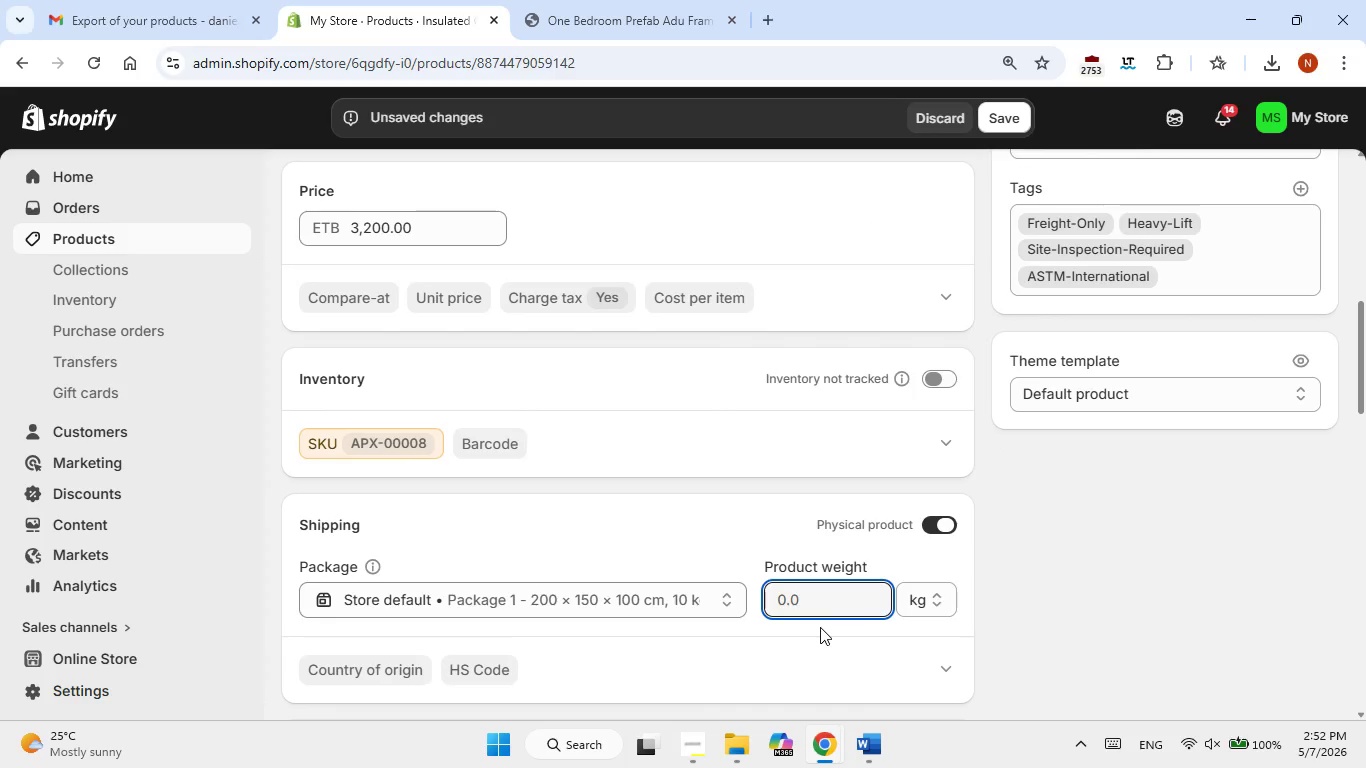 
key(Numpad1)
 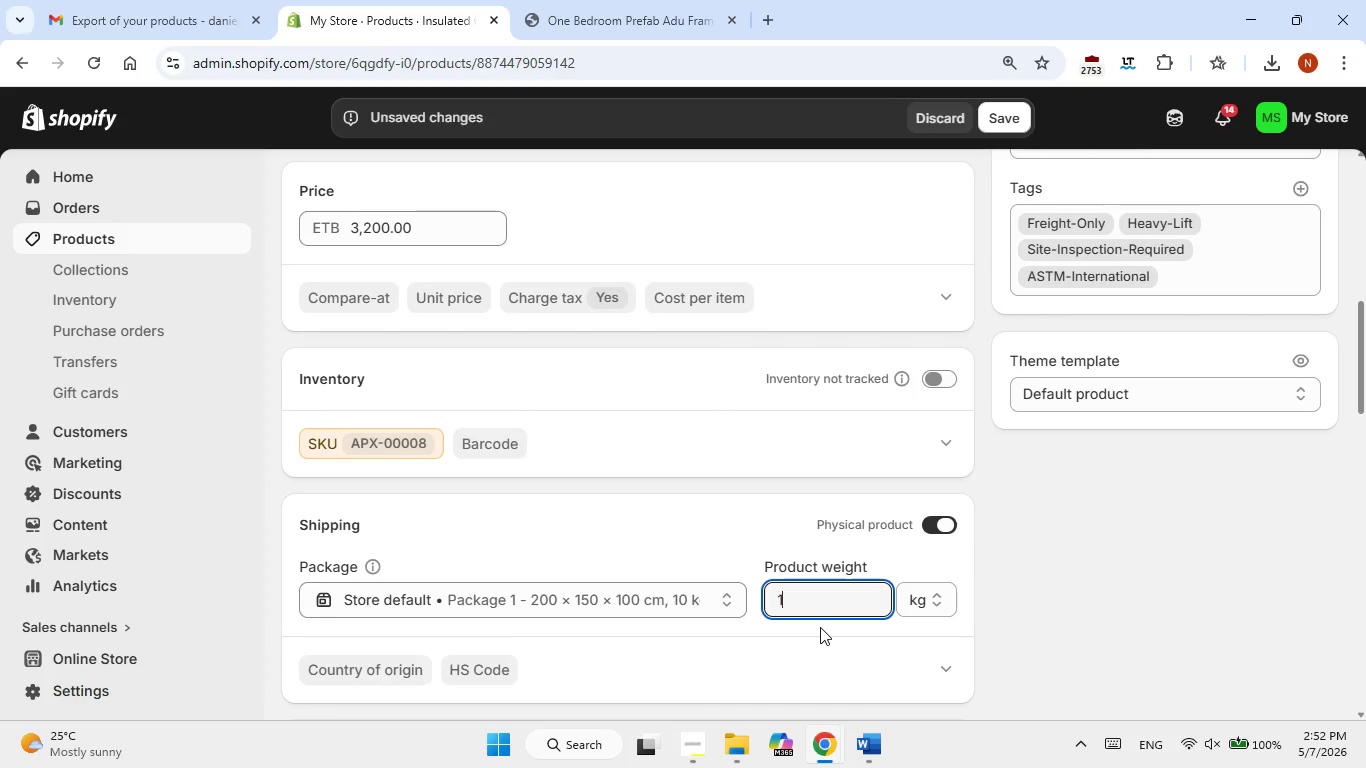 
key(Numpad2)
 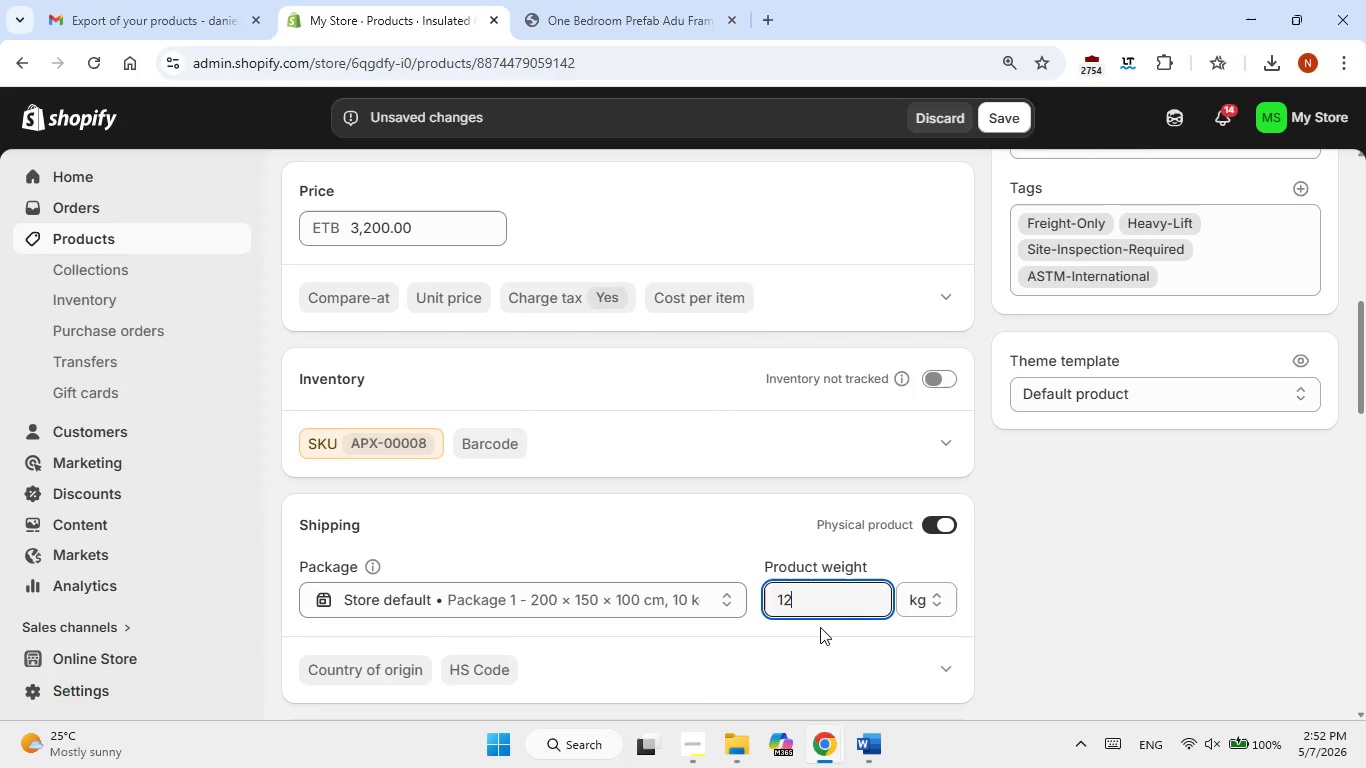 
key(Numpad0)
 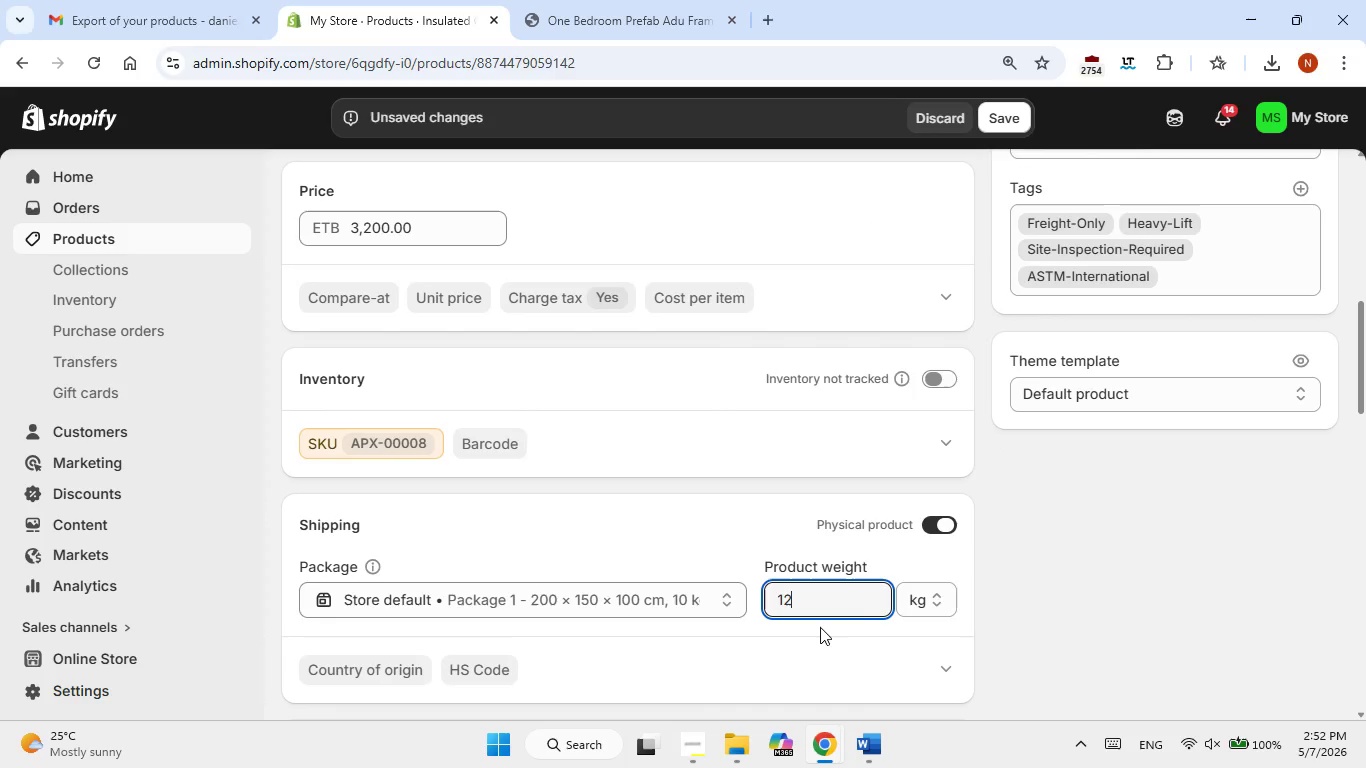 
key(Numpad0)
 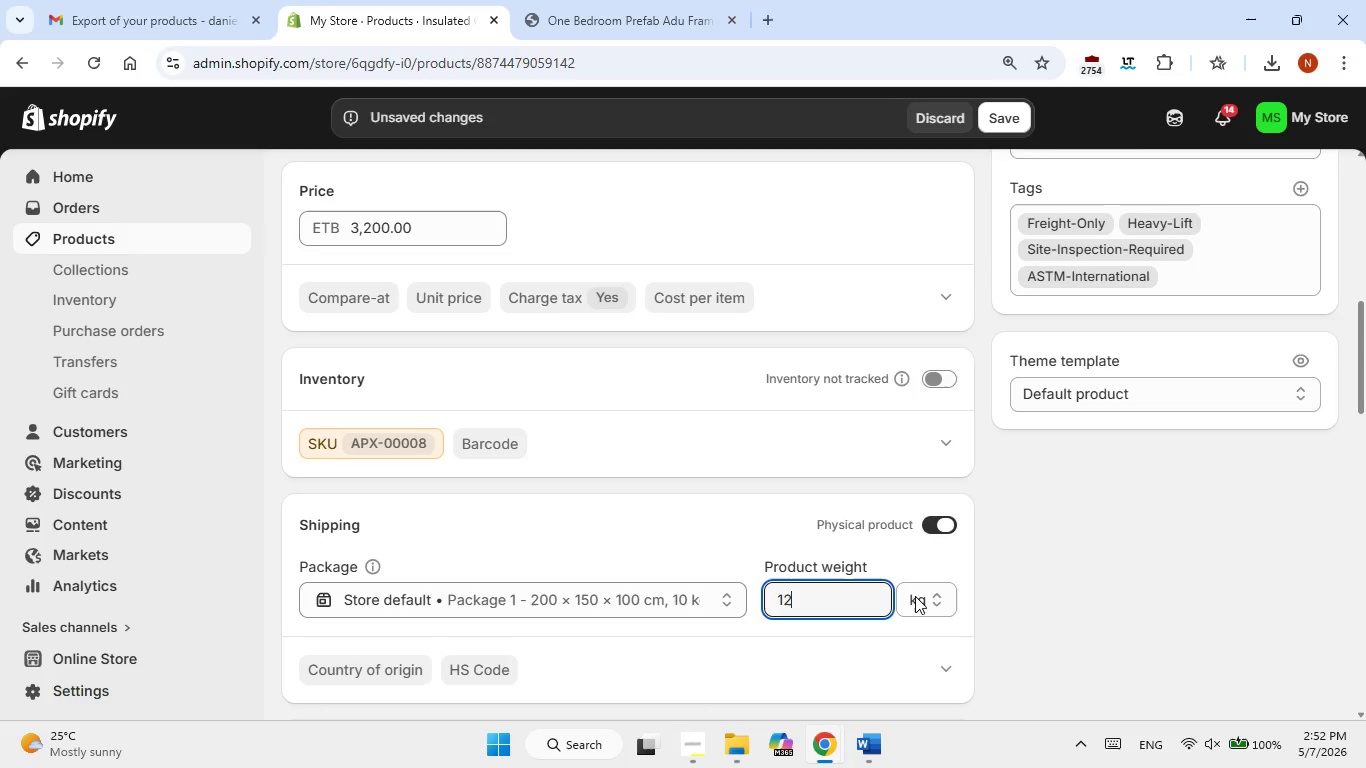 
left_click([915, 596])
 